 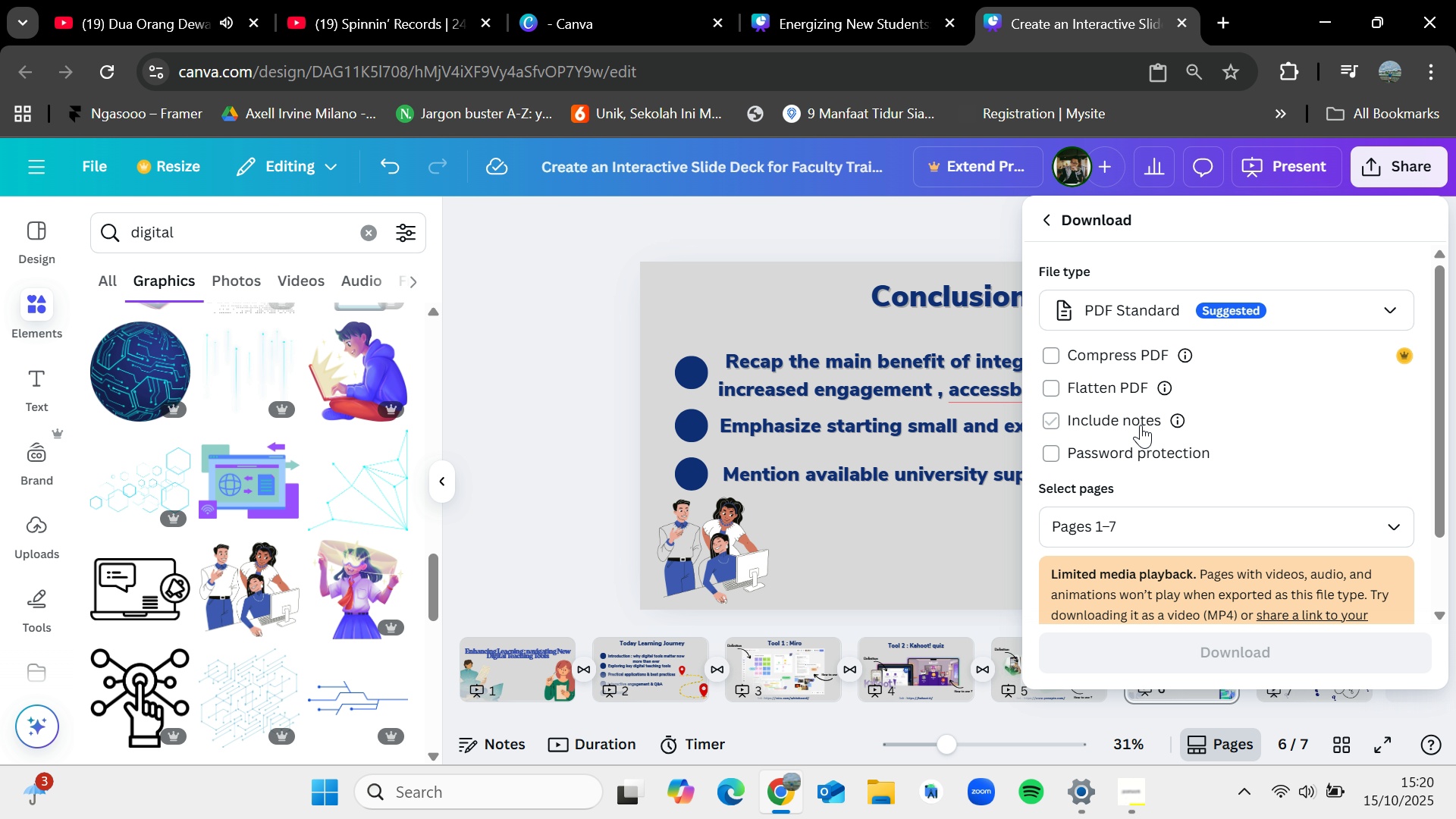 
left_click([1191, 639])
 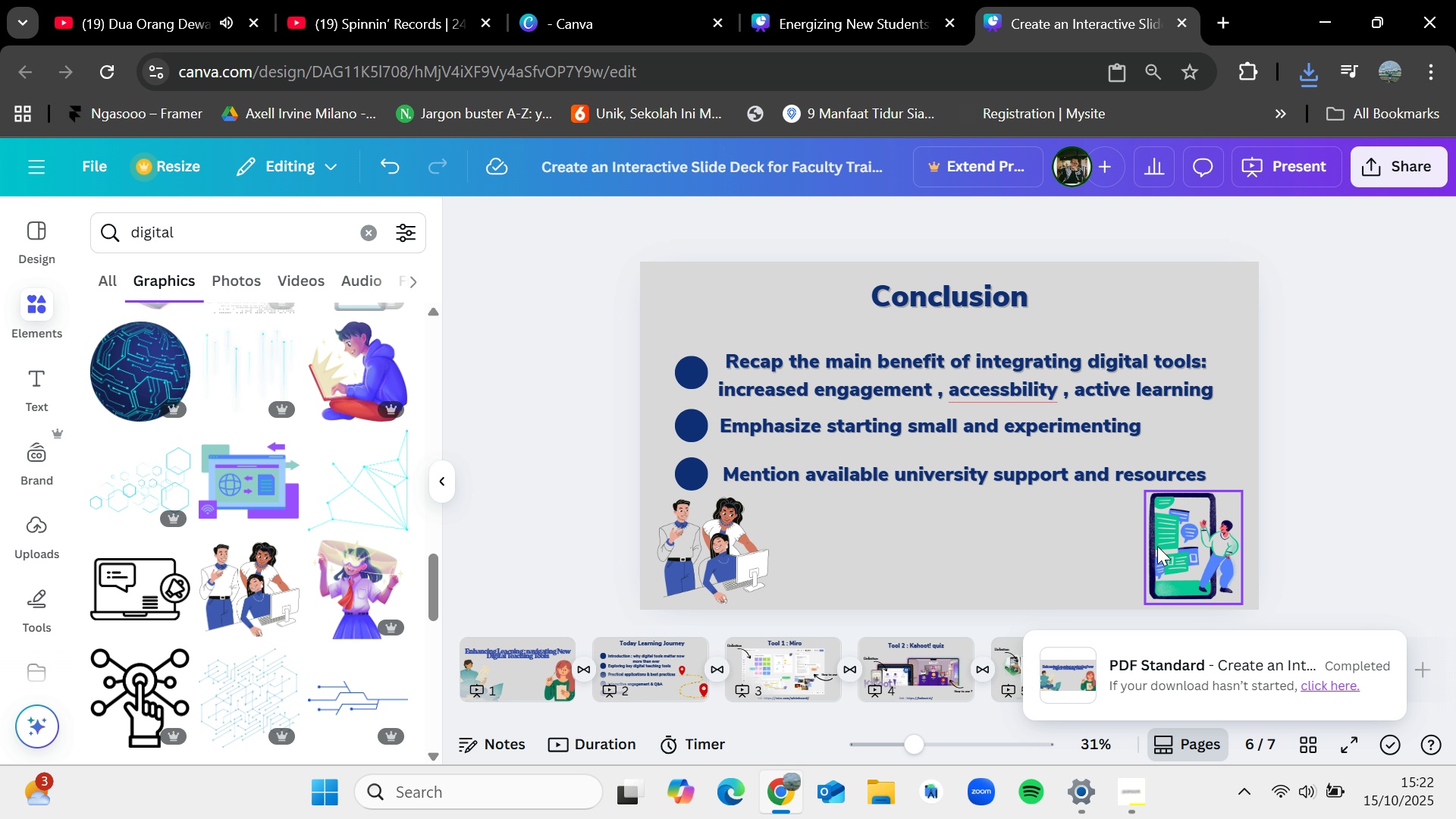 
wait(84.66)
 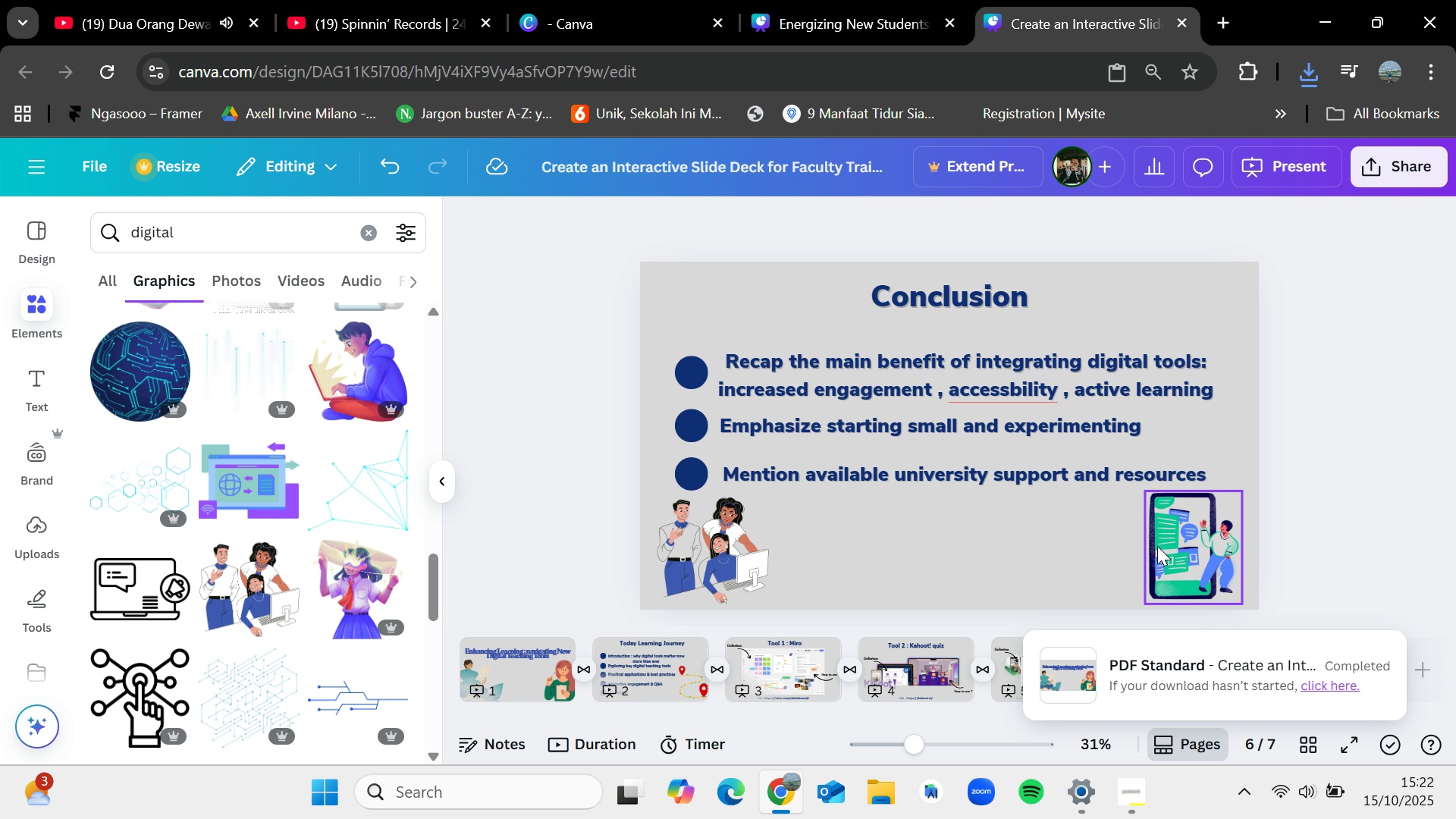 
left_click([1103, 199])
 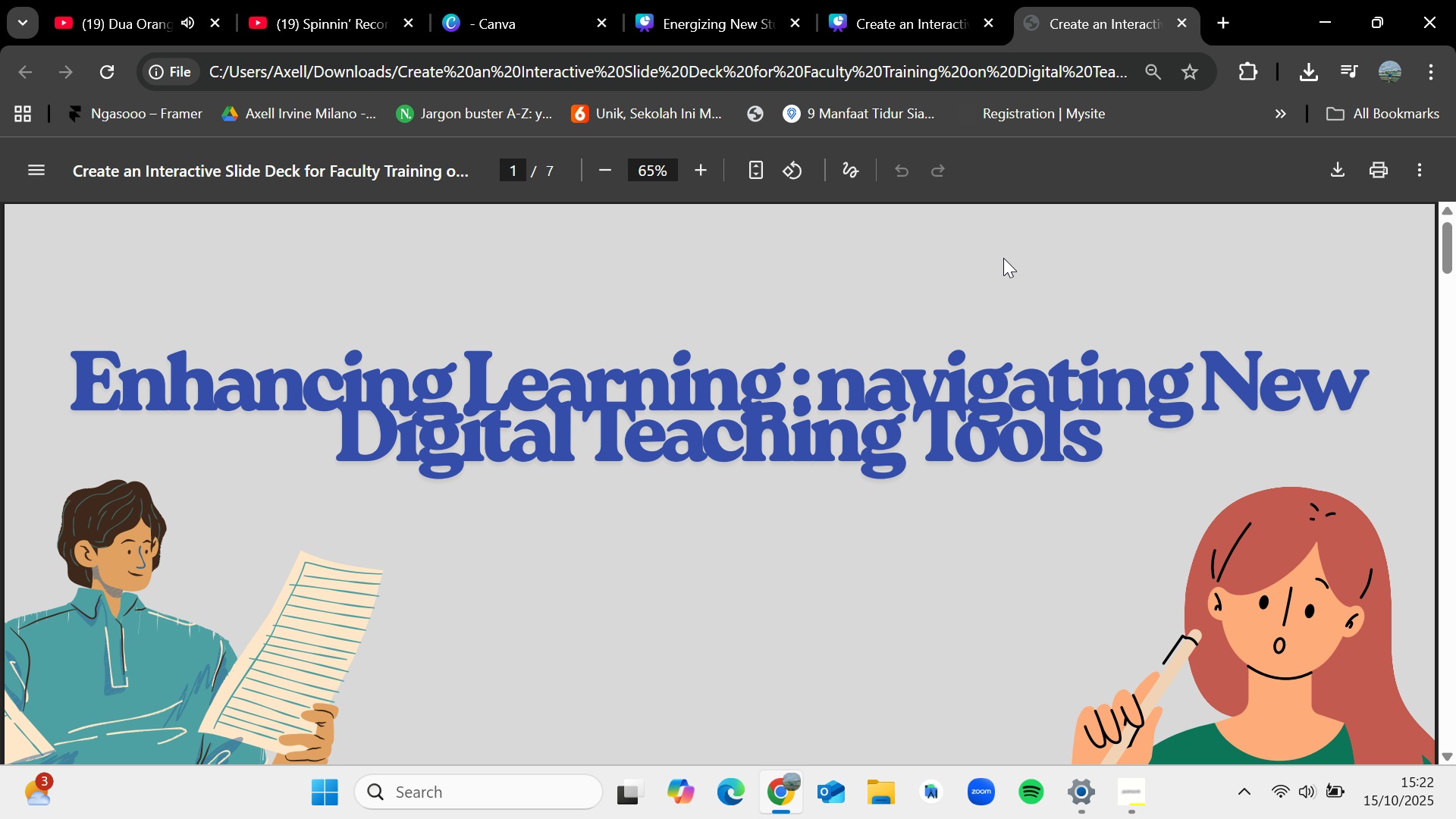 
wait(6.73)
 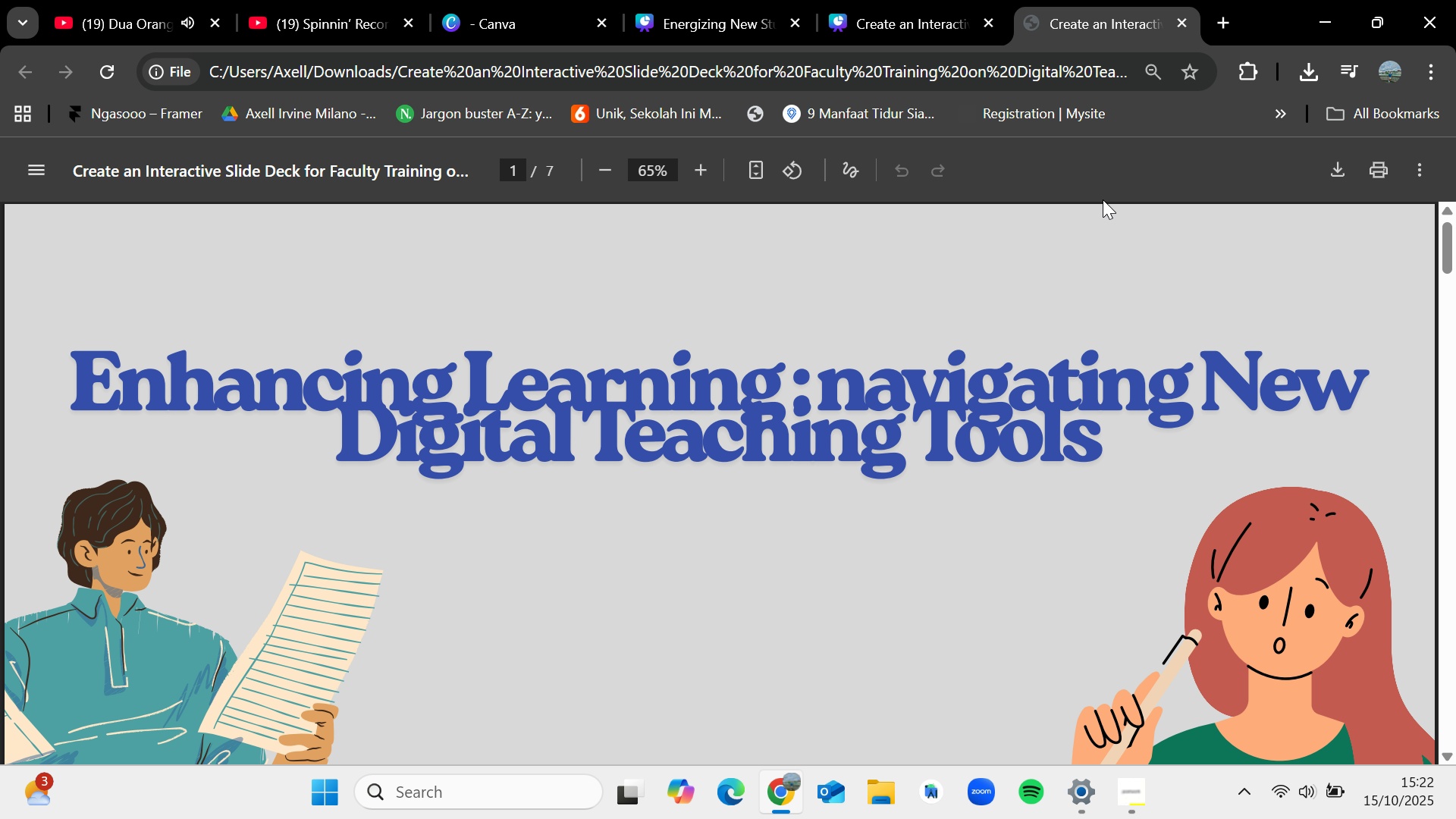 
left_click([925, 505])
 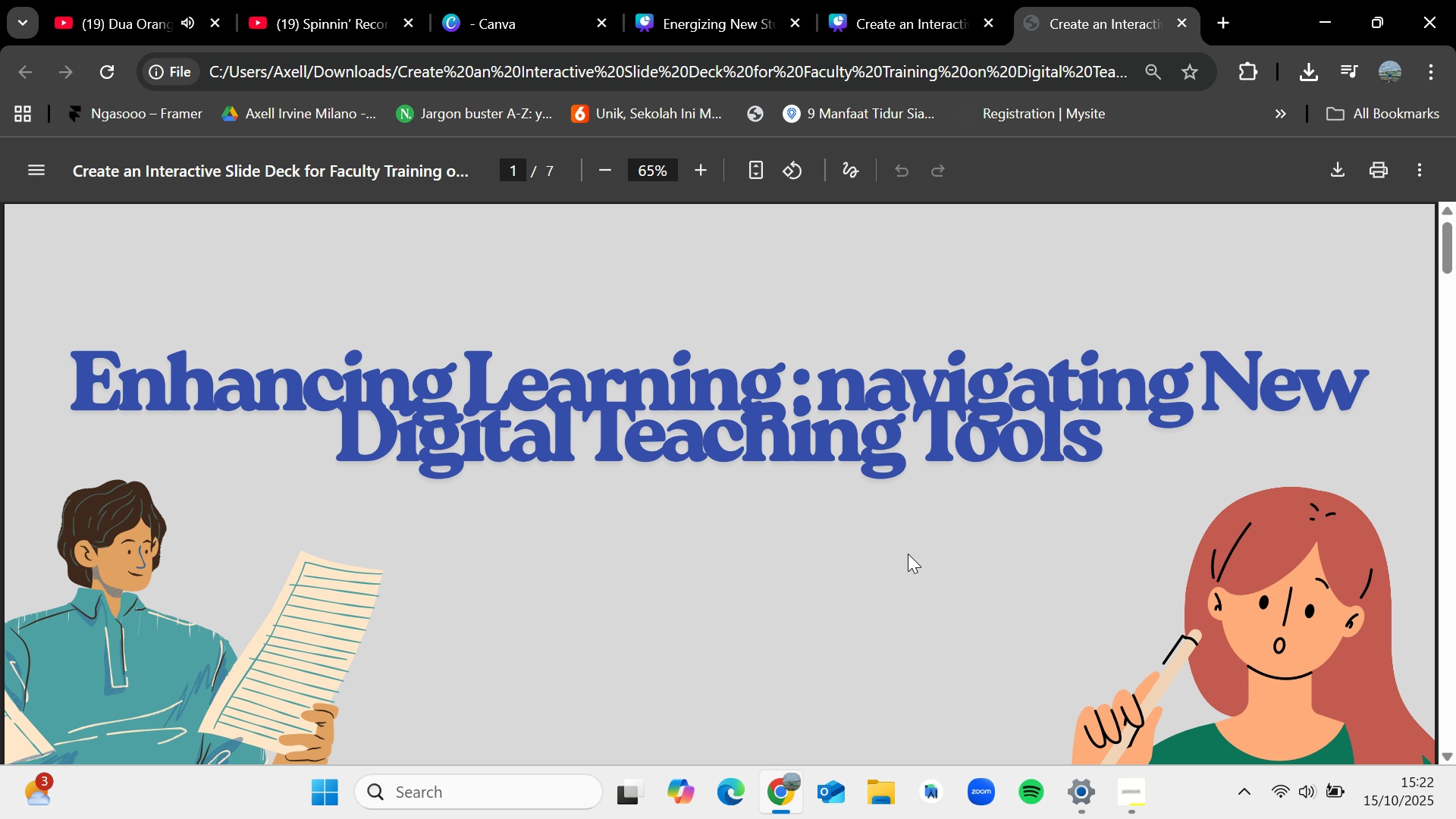 
scroll: coordinate [905, 551], scroll_direction: down, amount: 9.0
 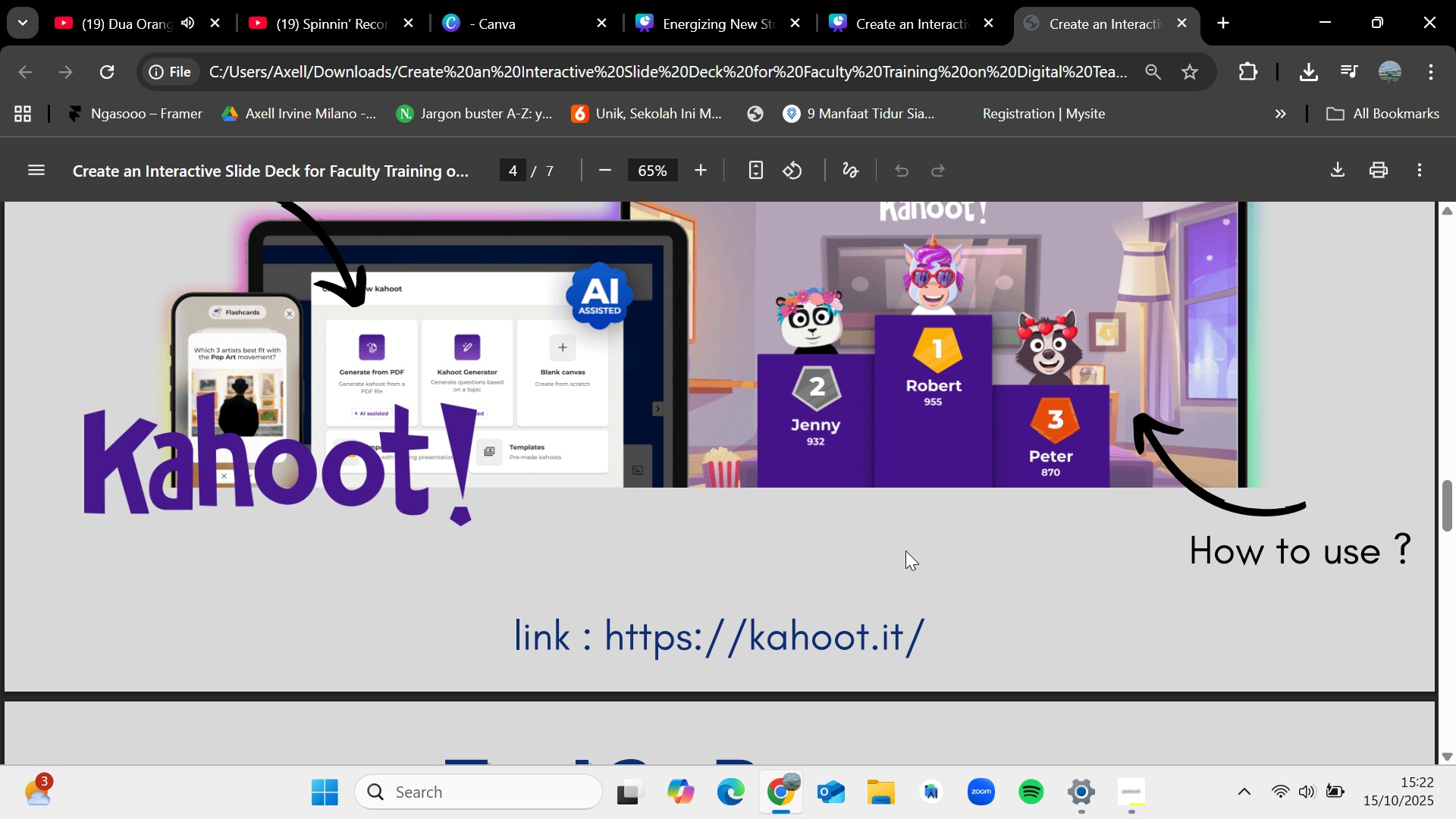 
scroll: coordinate [905, 551], scroll_direction: up, amount: 1.0
 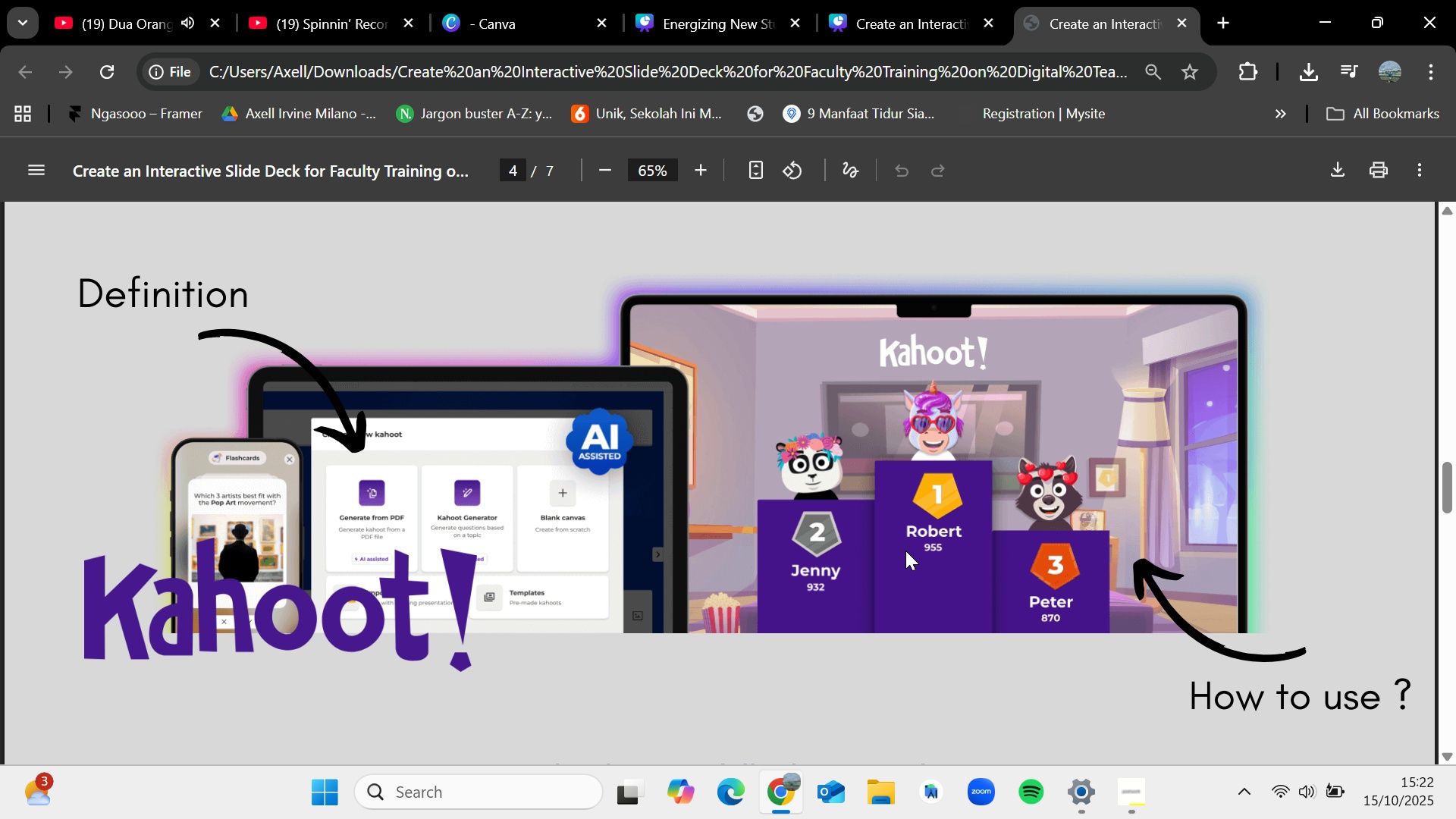 
scroll: coordinate [905, 551], scroll_direction: down, amount: 14.0
 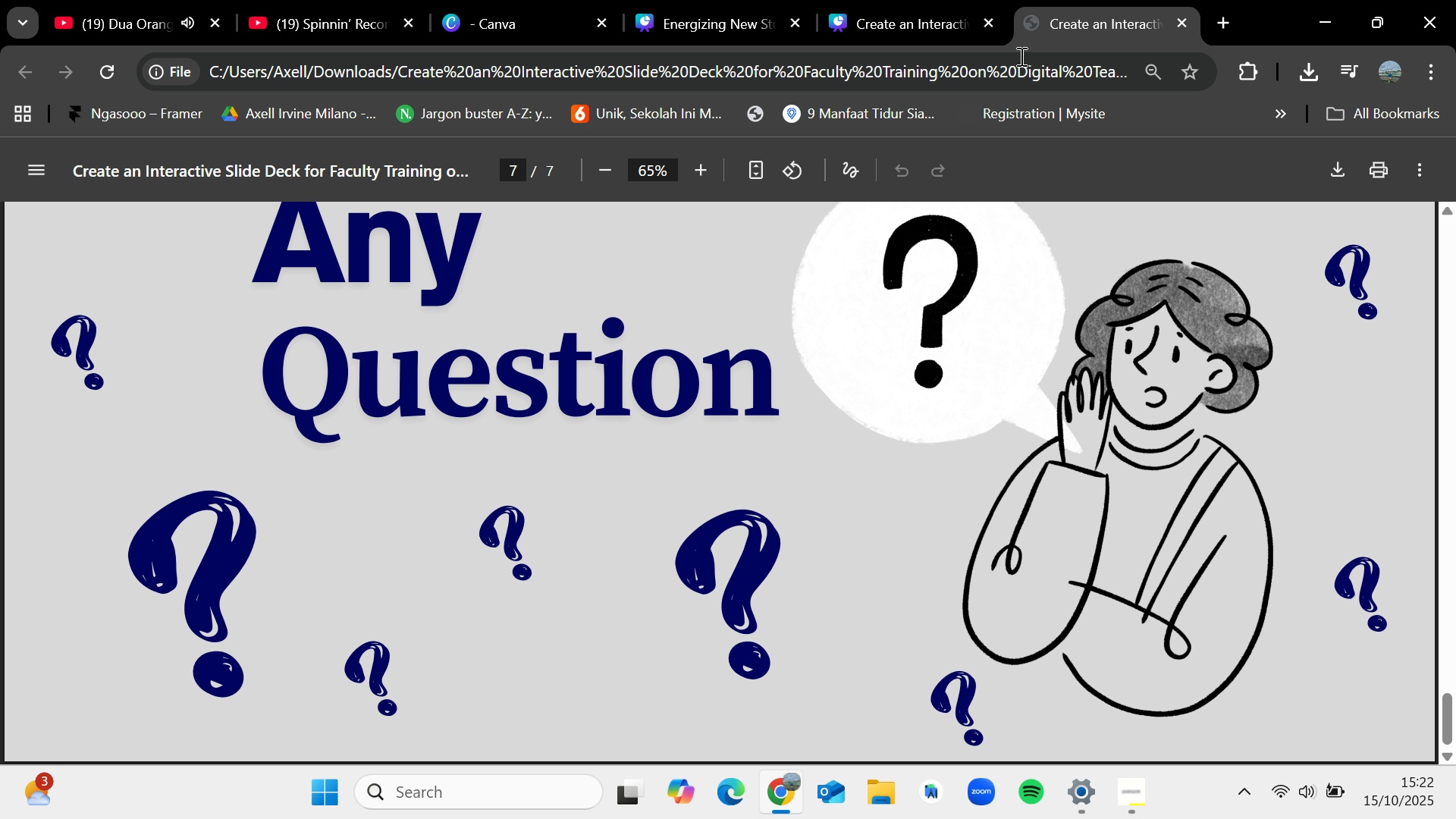 
left_click([1185, 21])
 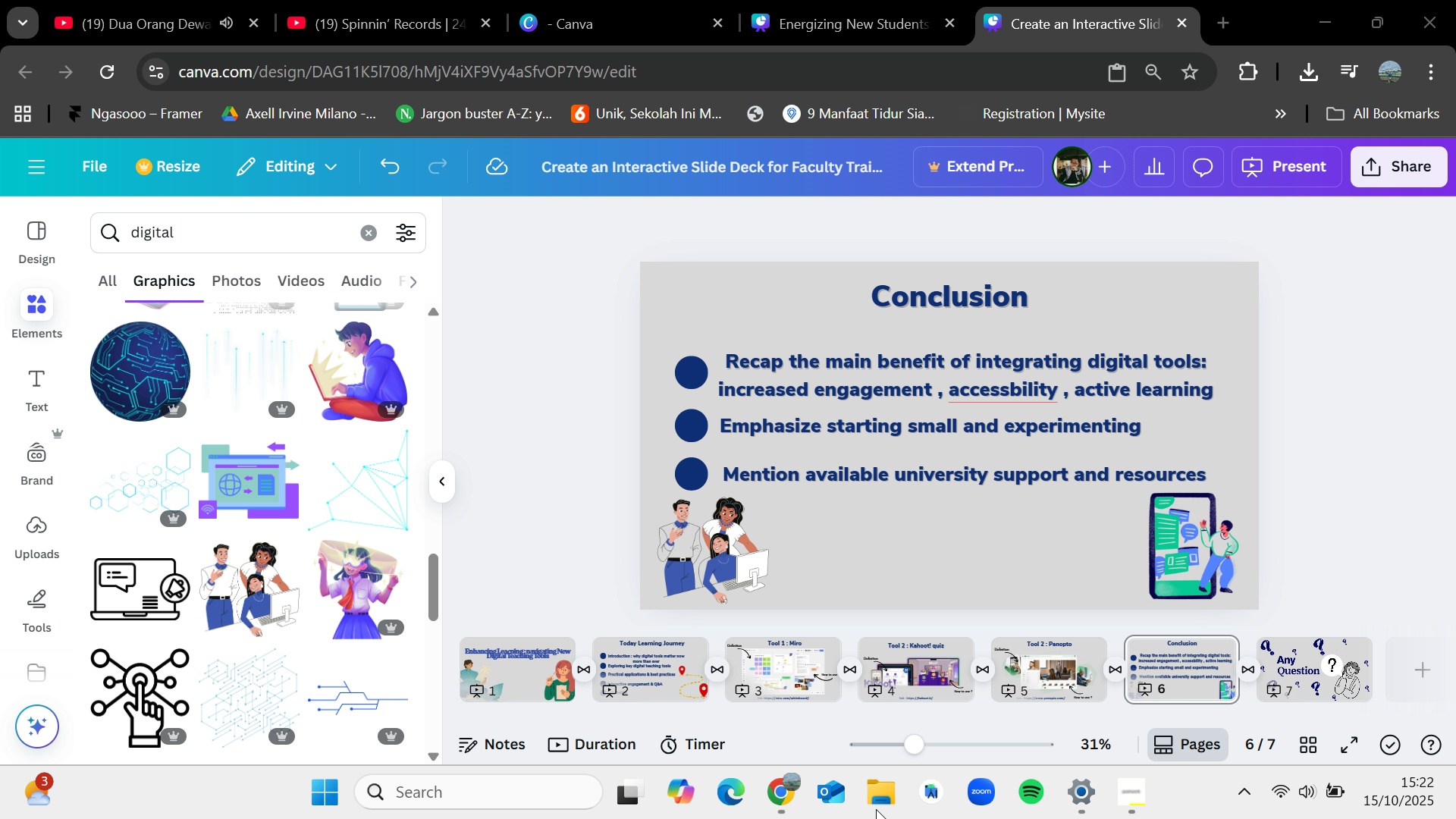 
wait(9.6)
 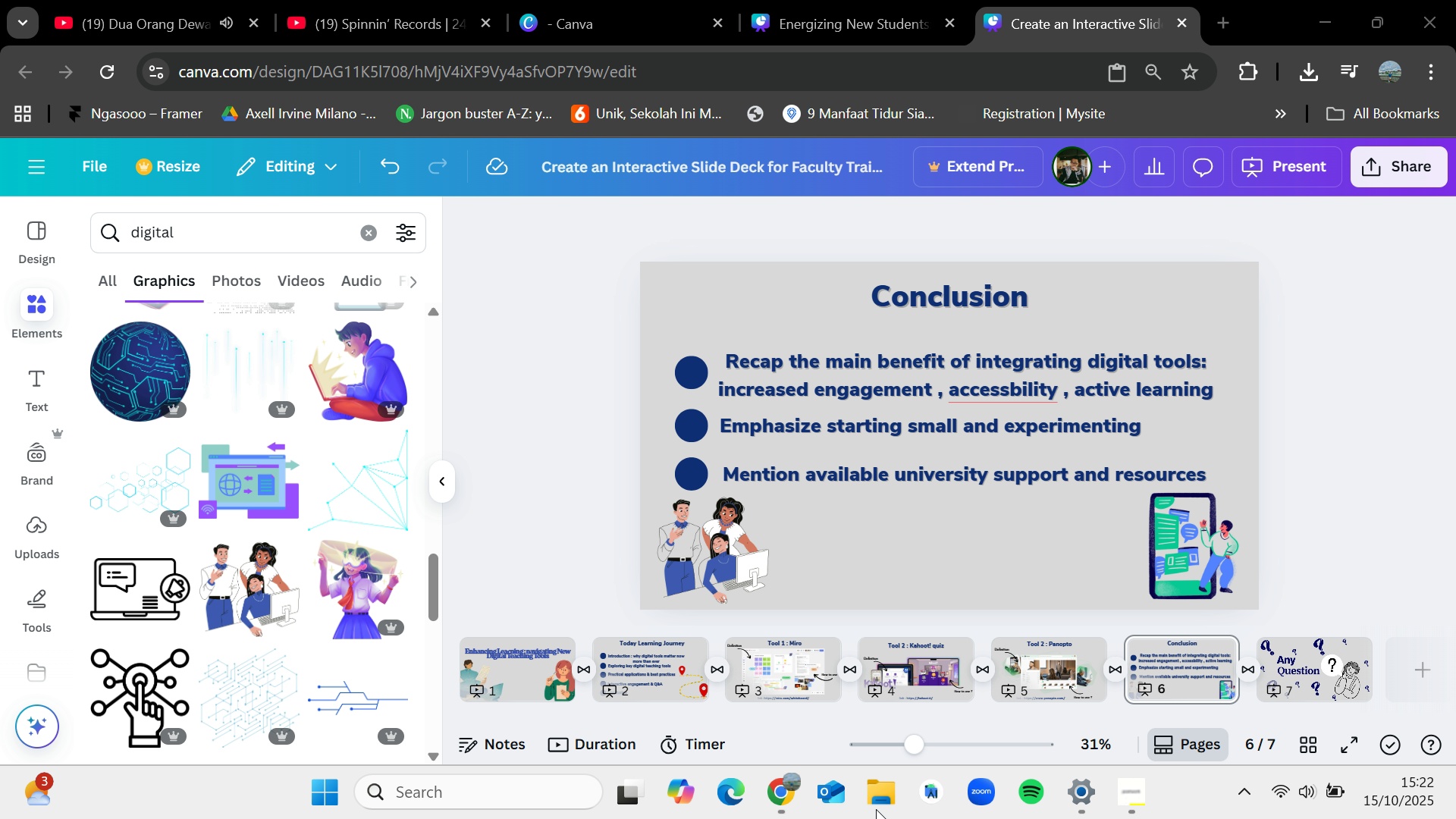 
left_click([160, 507])
 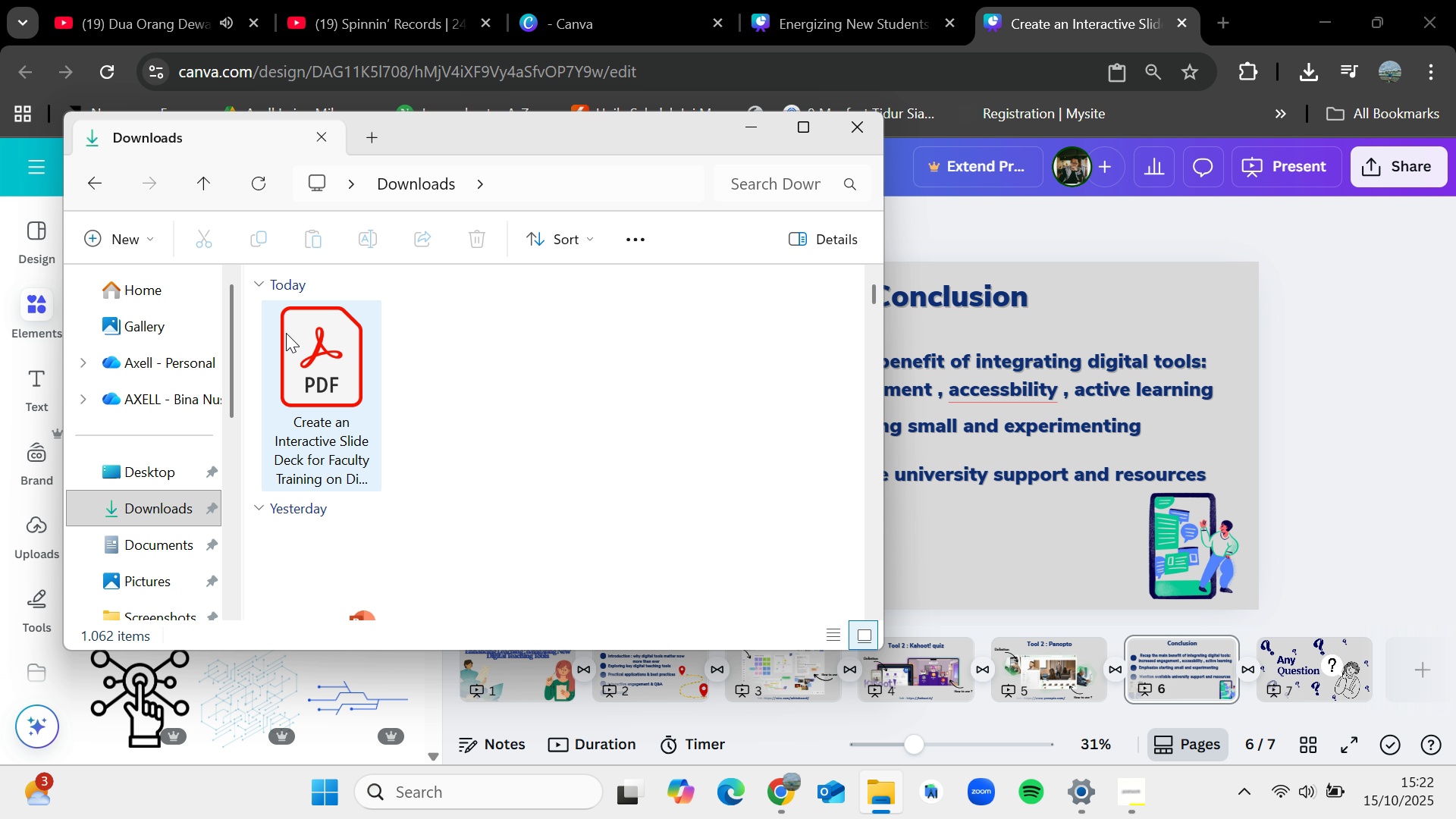 
left_click([297, 362])
 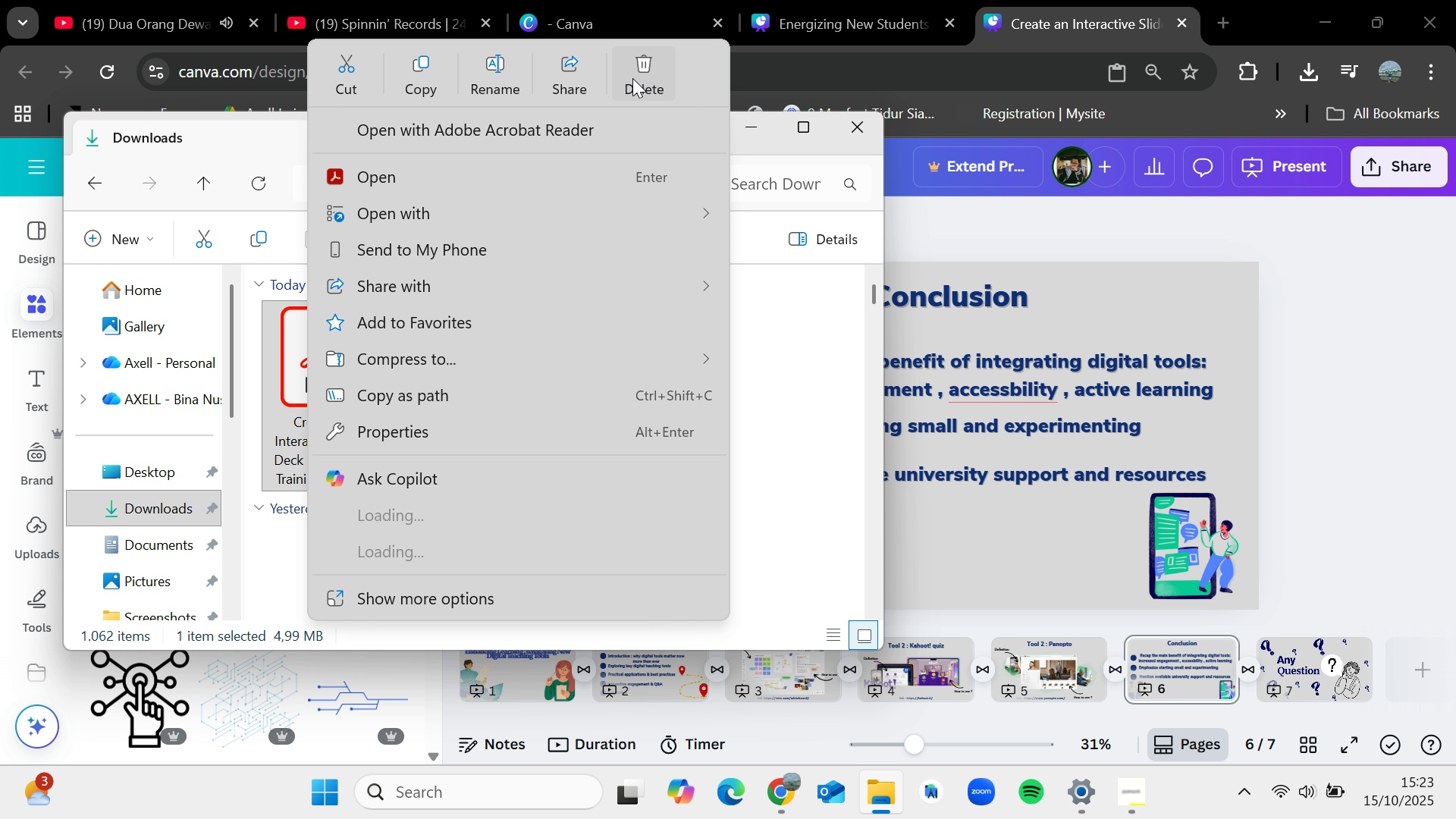 
wait(6.23)
 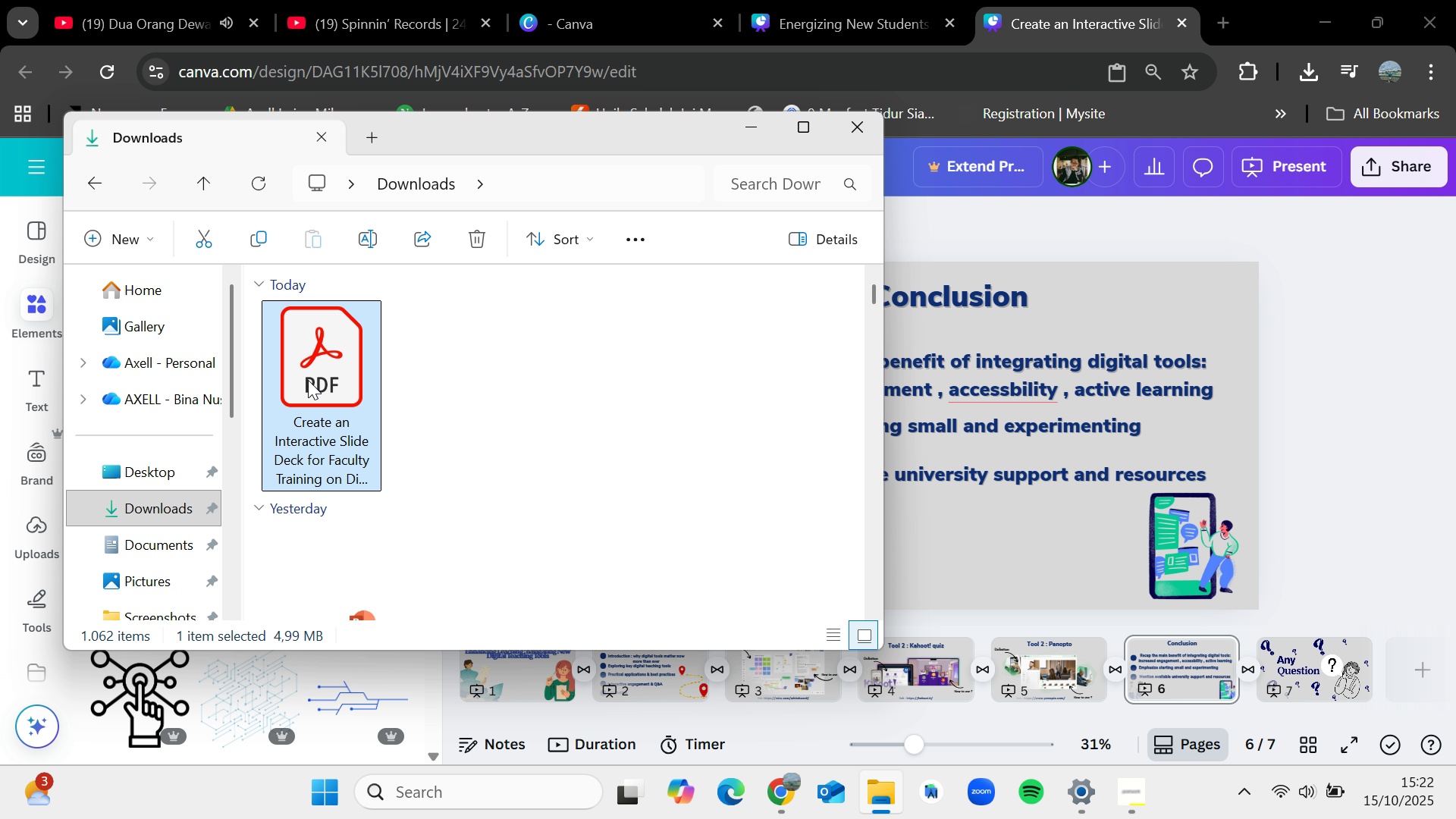 
left_click([642, 73])
 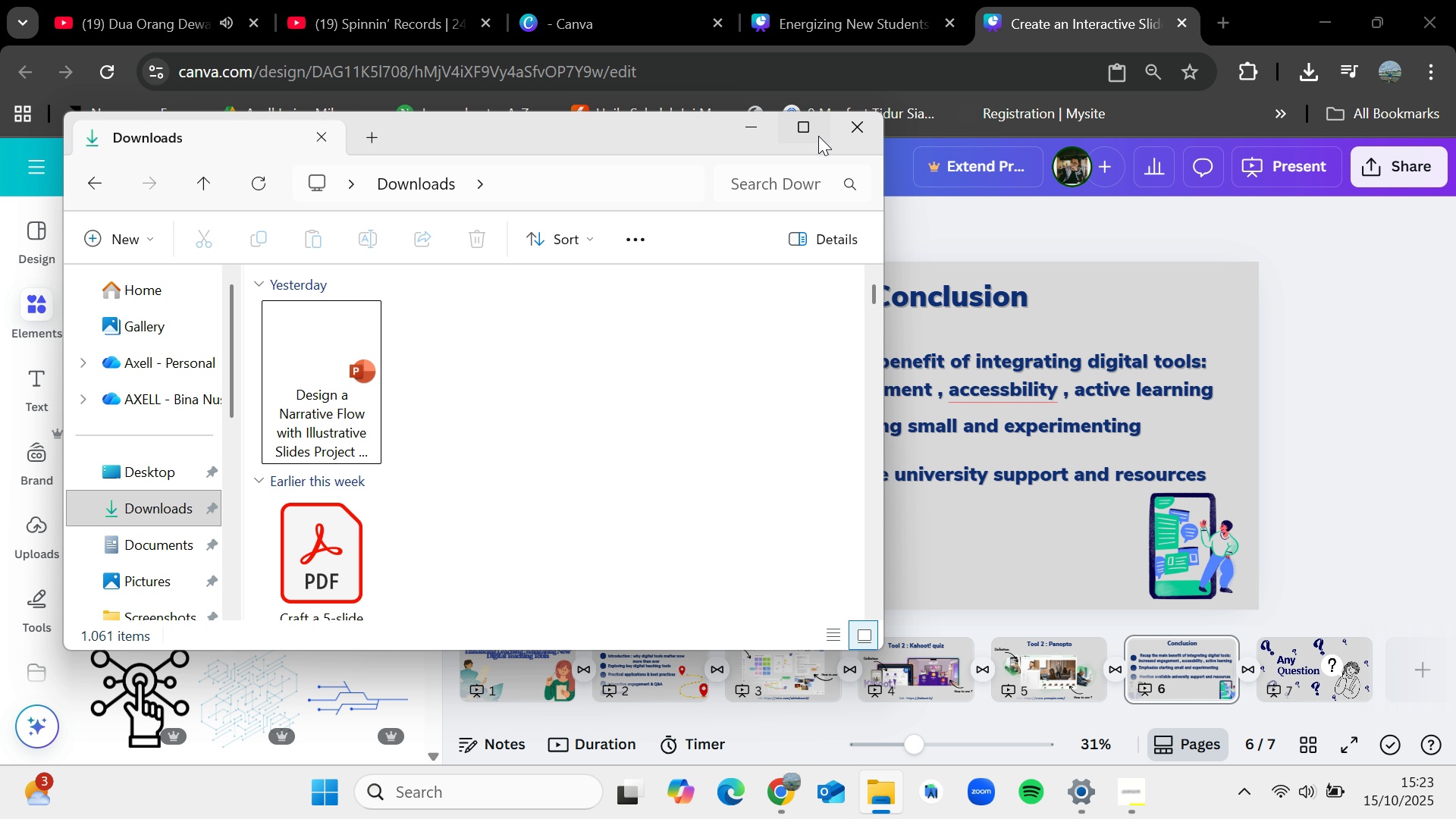 
left_click([571, 407])
 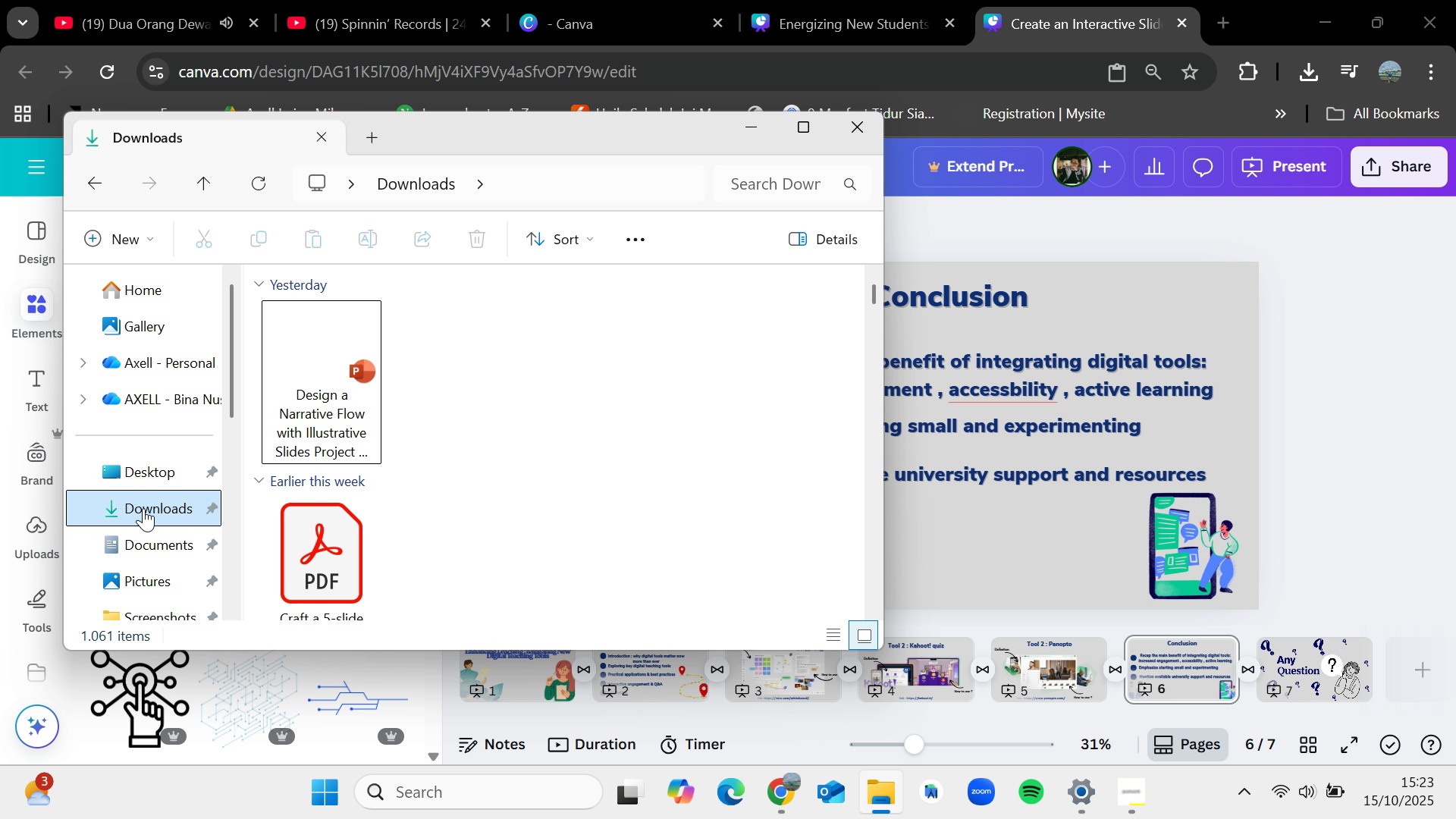 
left_click([143, 508])
 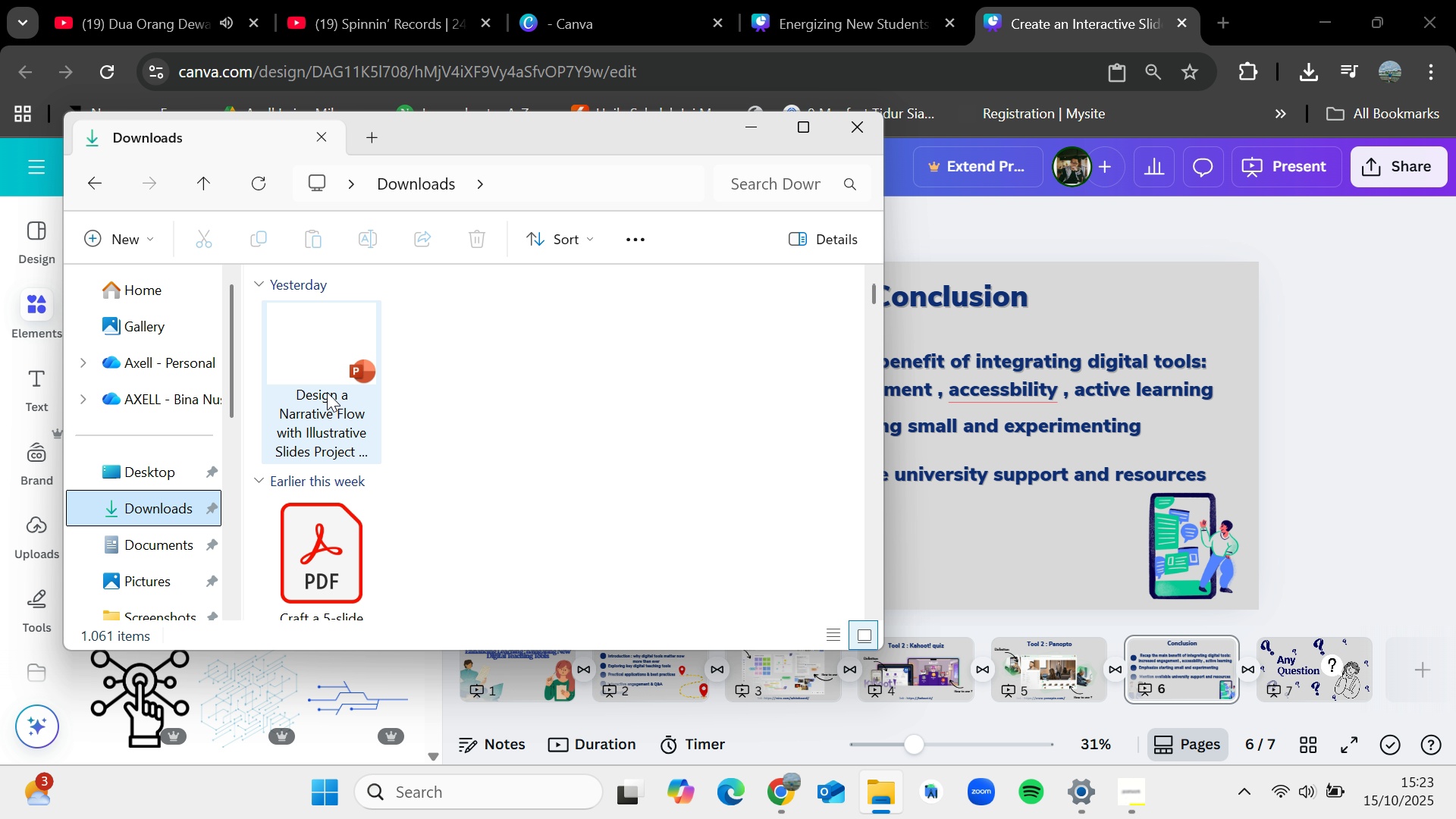 
right_click([327, 392])
 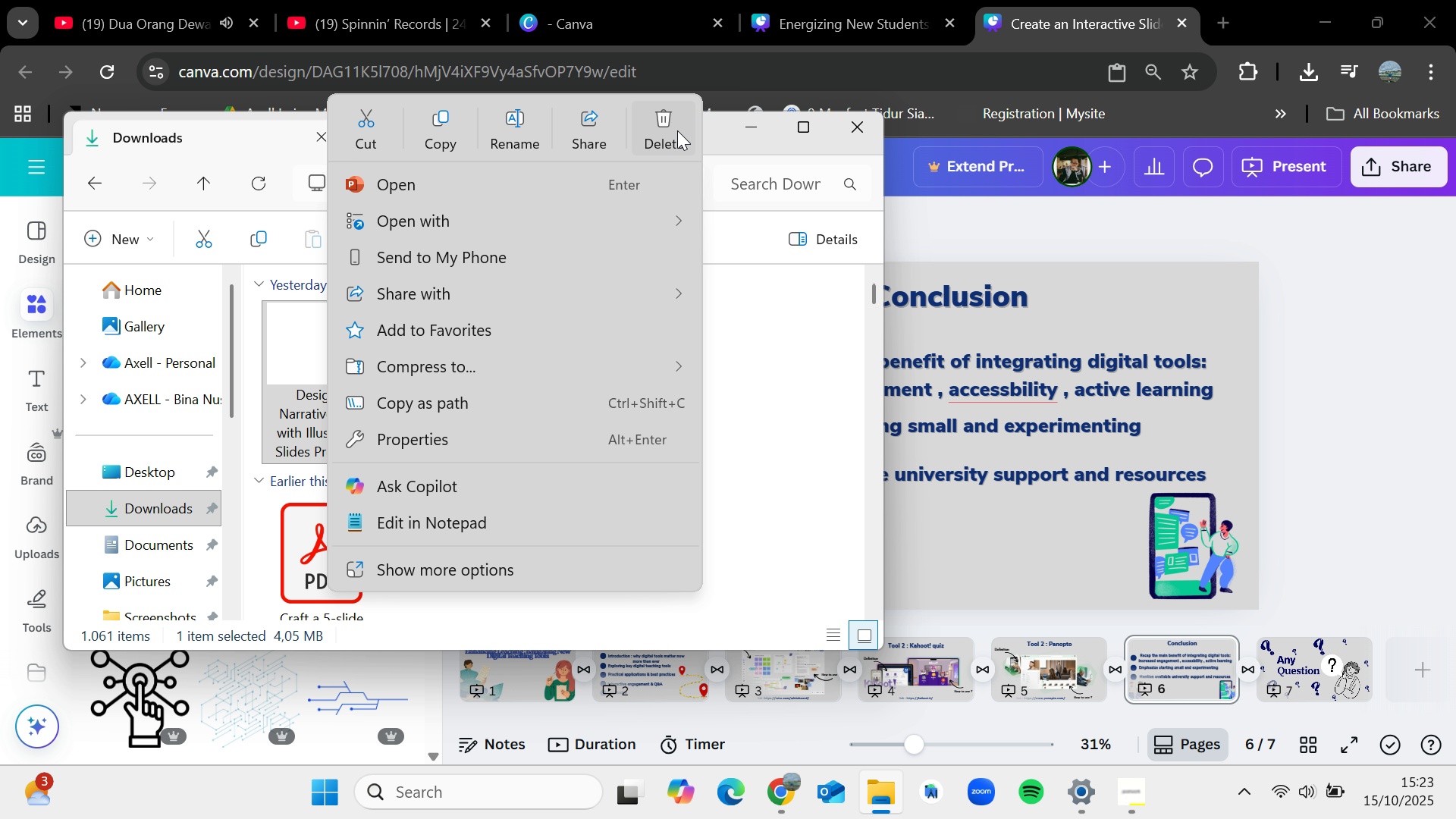 
left_click([677, 130])
 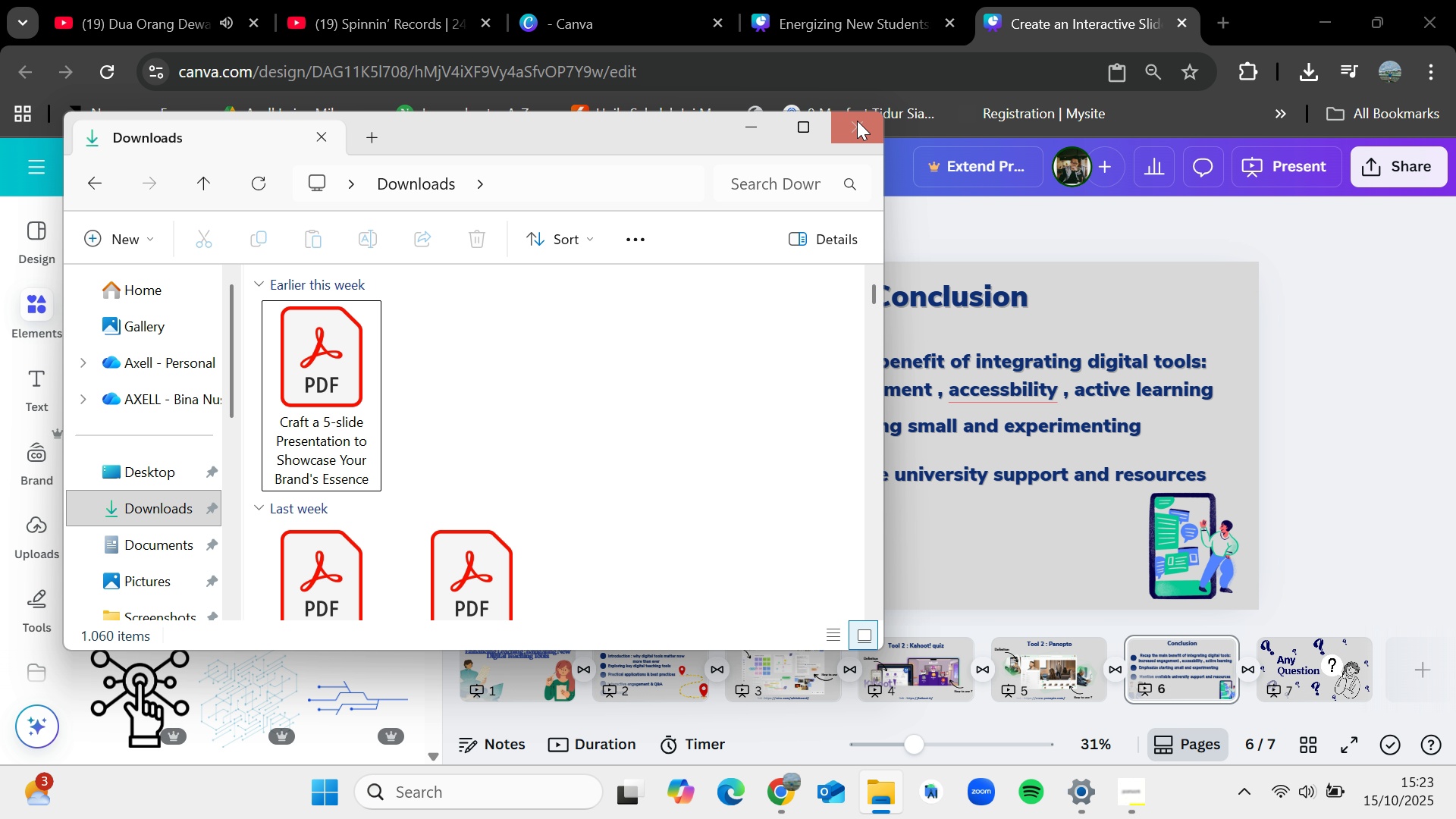 
left_click([858, 121])
 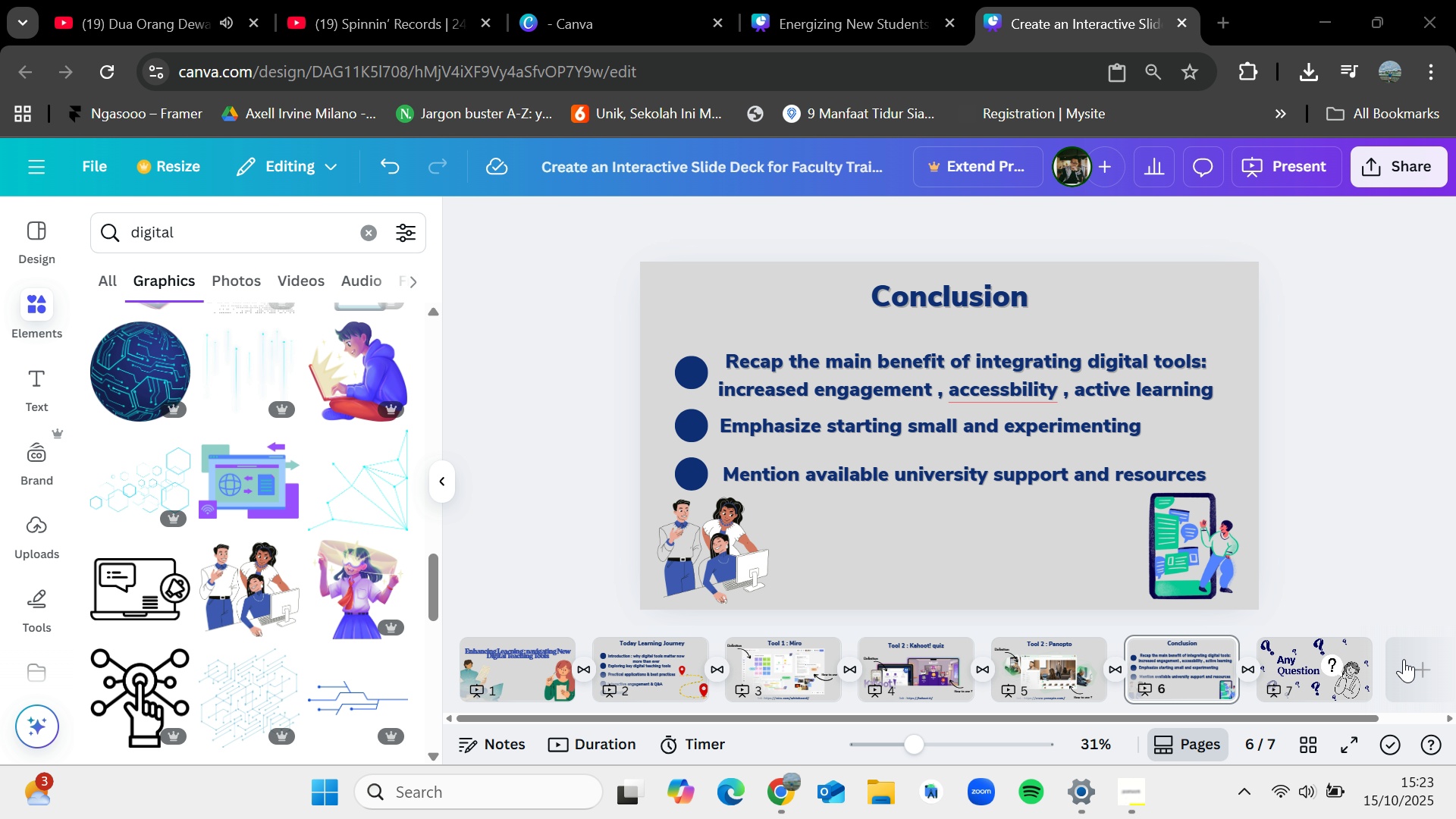 
left_click([1404, 659])
 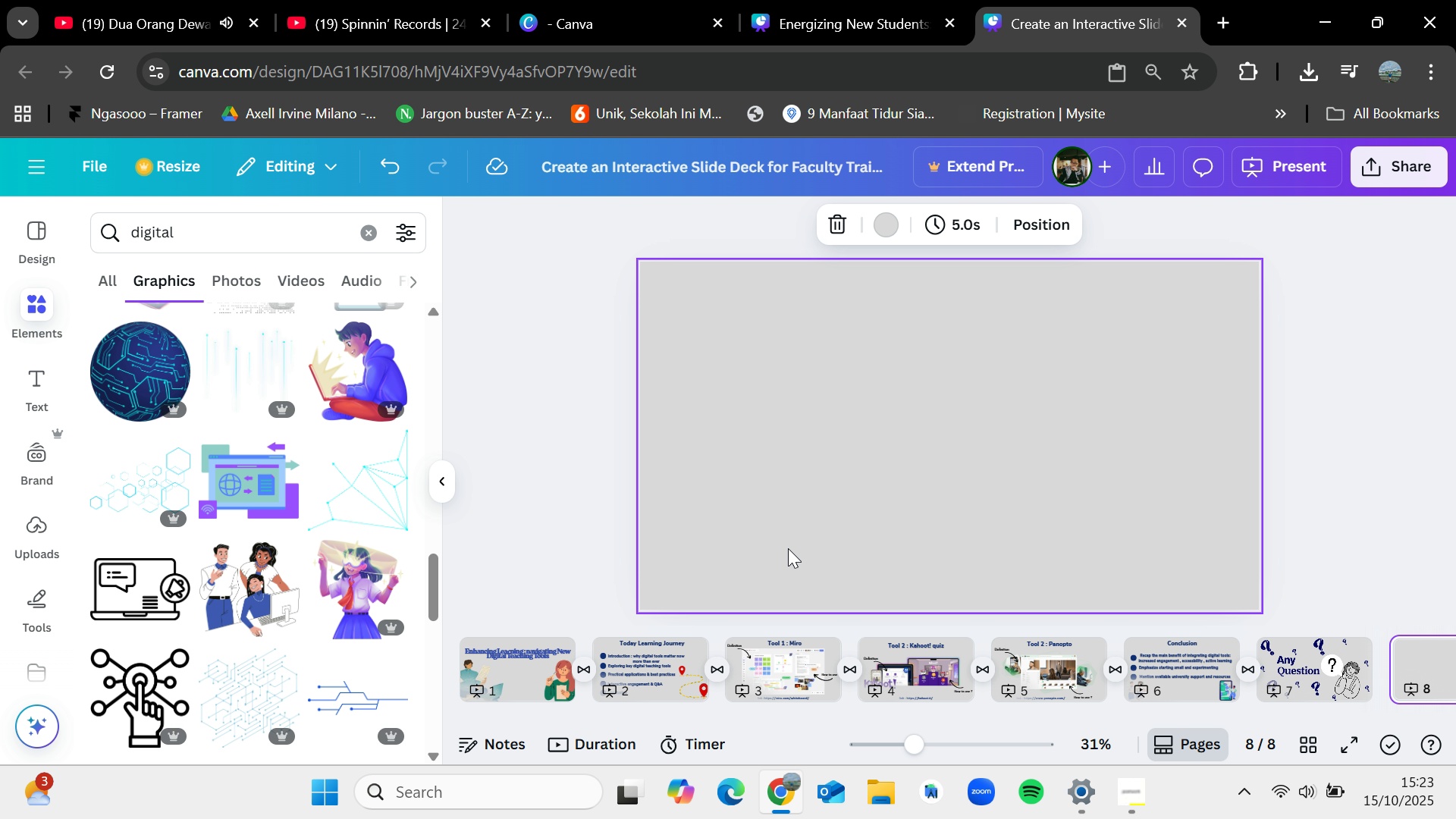 
wait(15.0)
 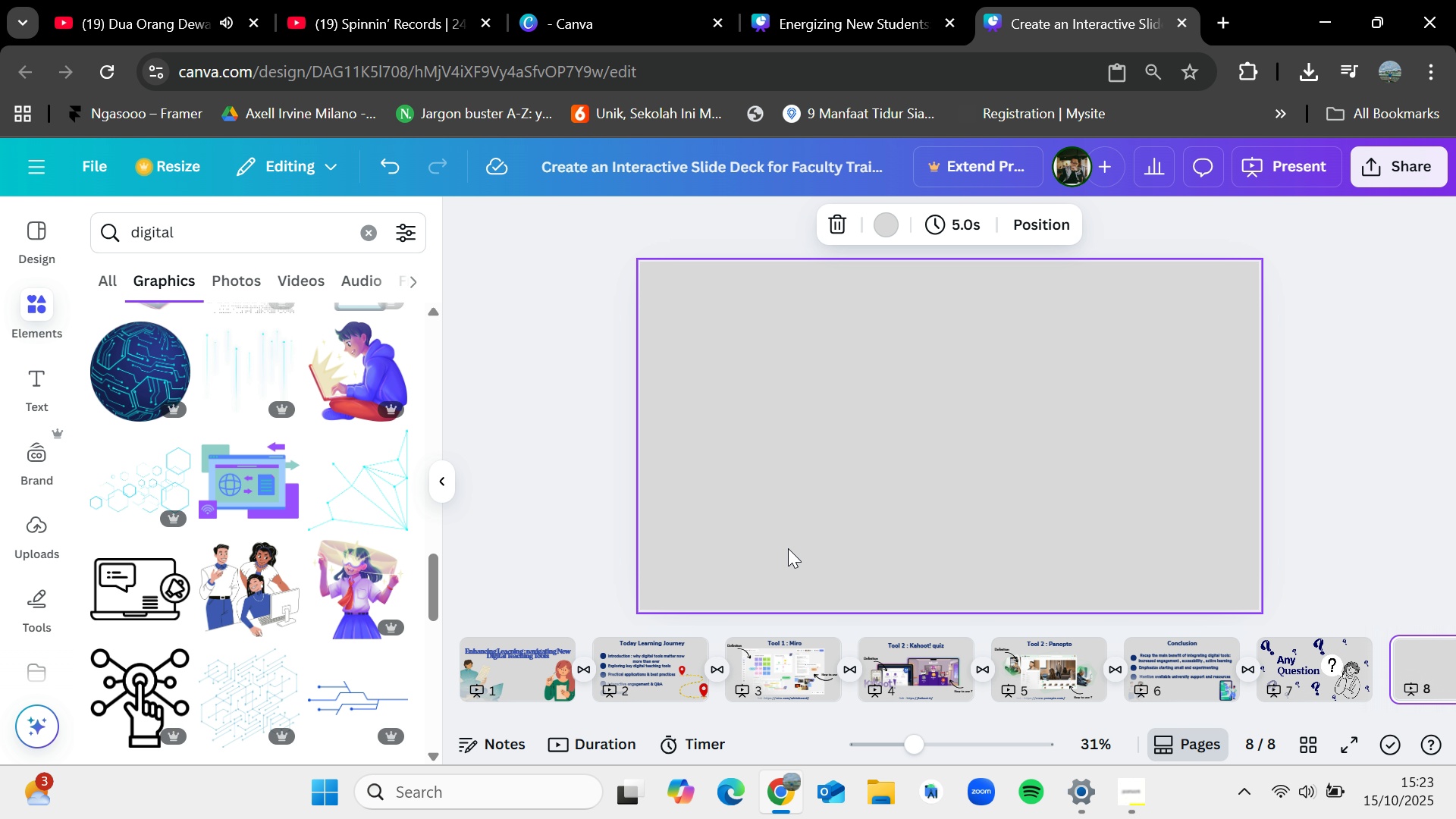 
left_click([786, 0])
 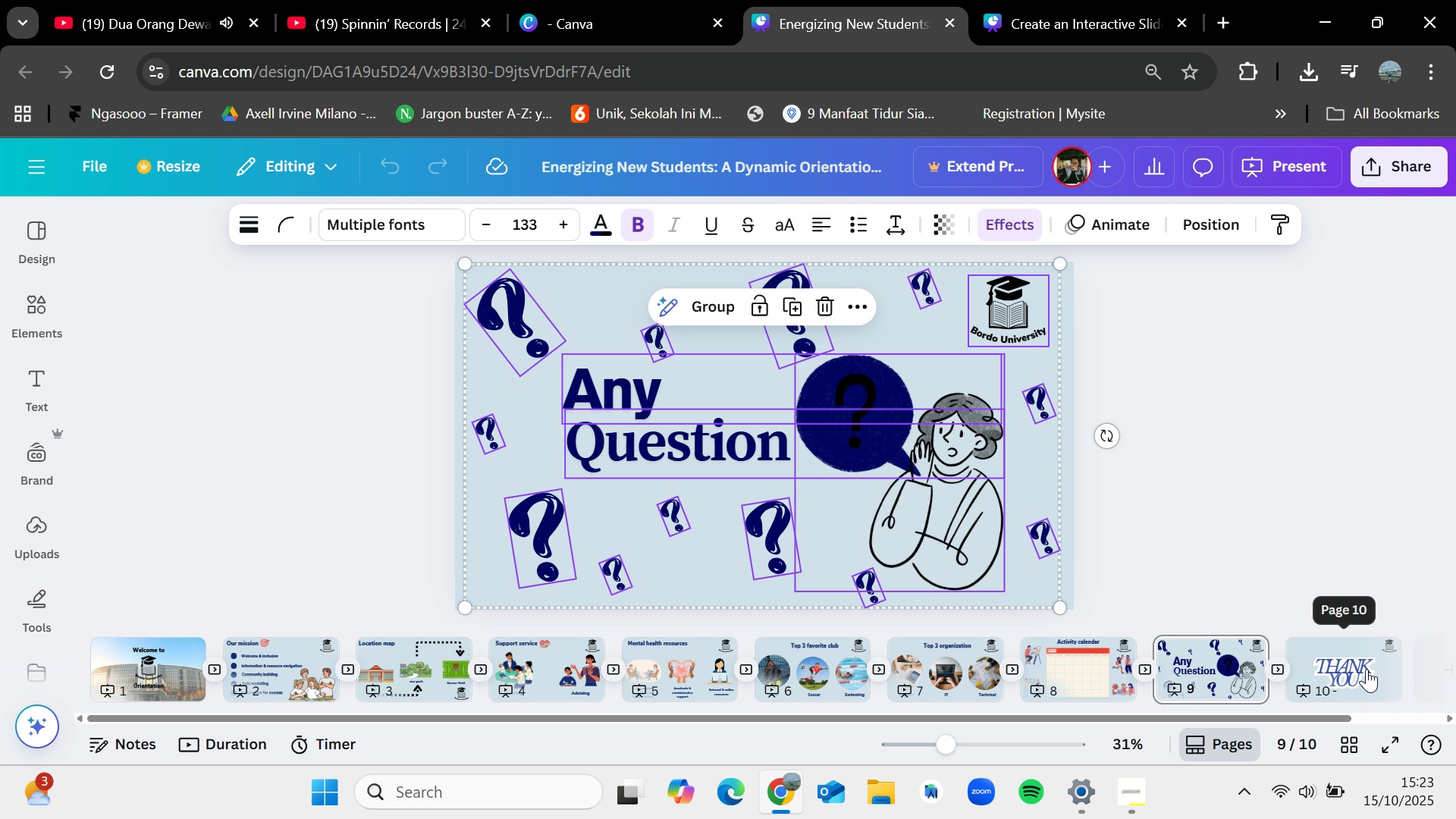 
left_click([1367, 669])
 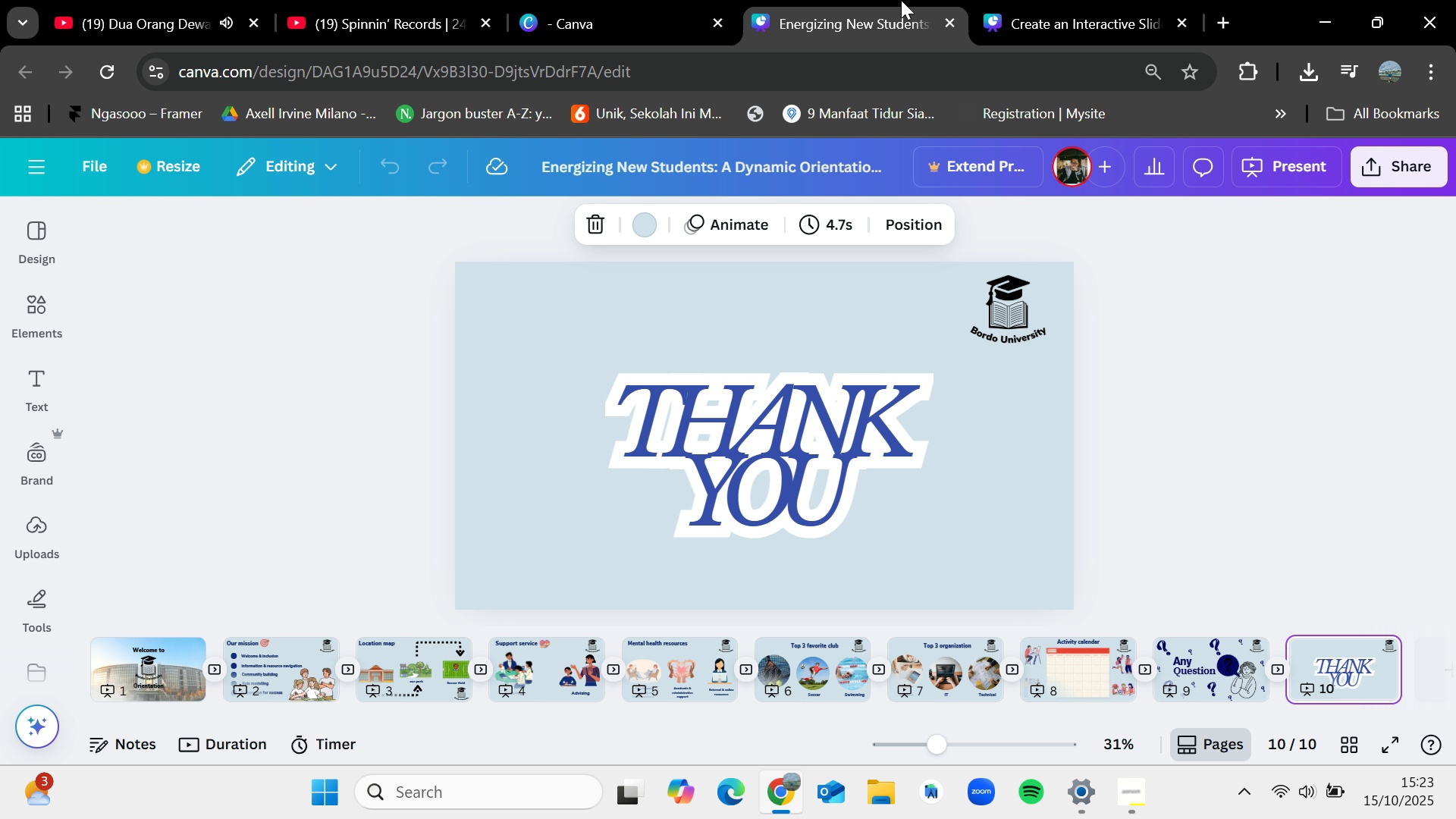 
left_click([1065, 0])
 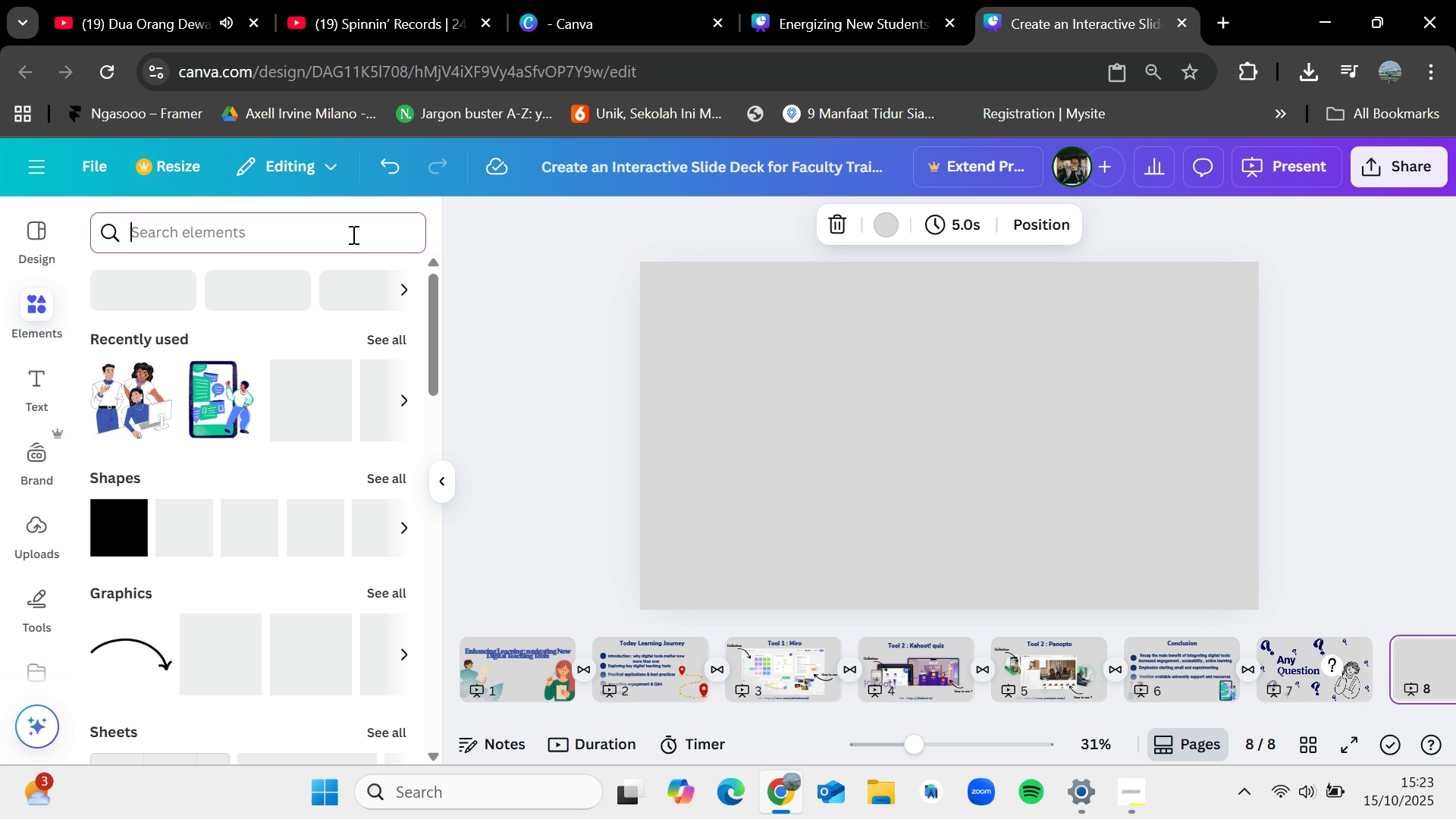 
type(thank you)
 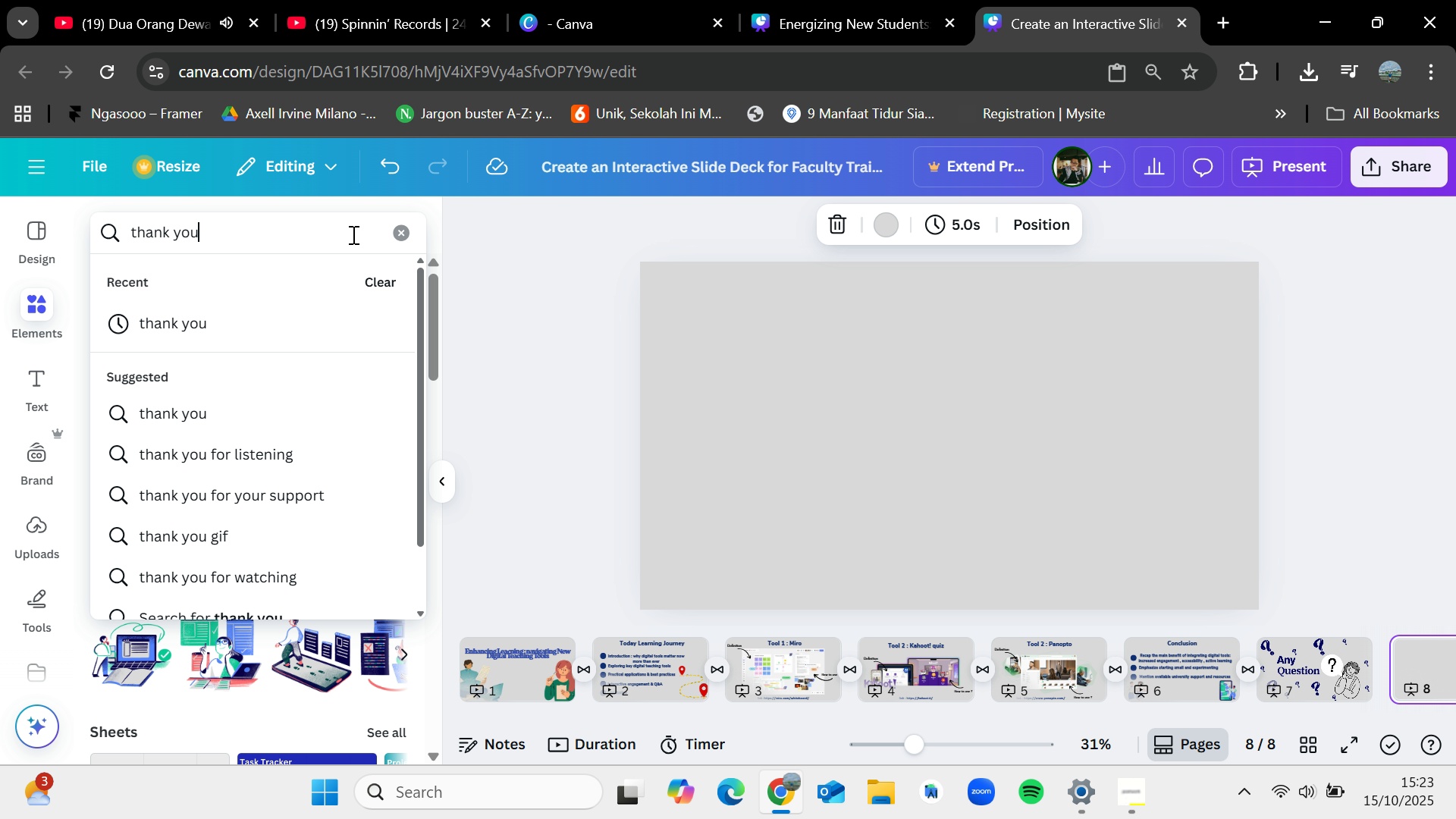 
key(Enter)
 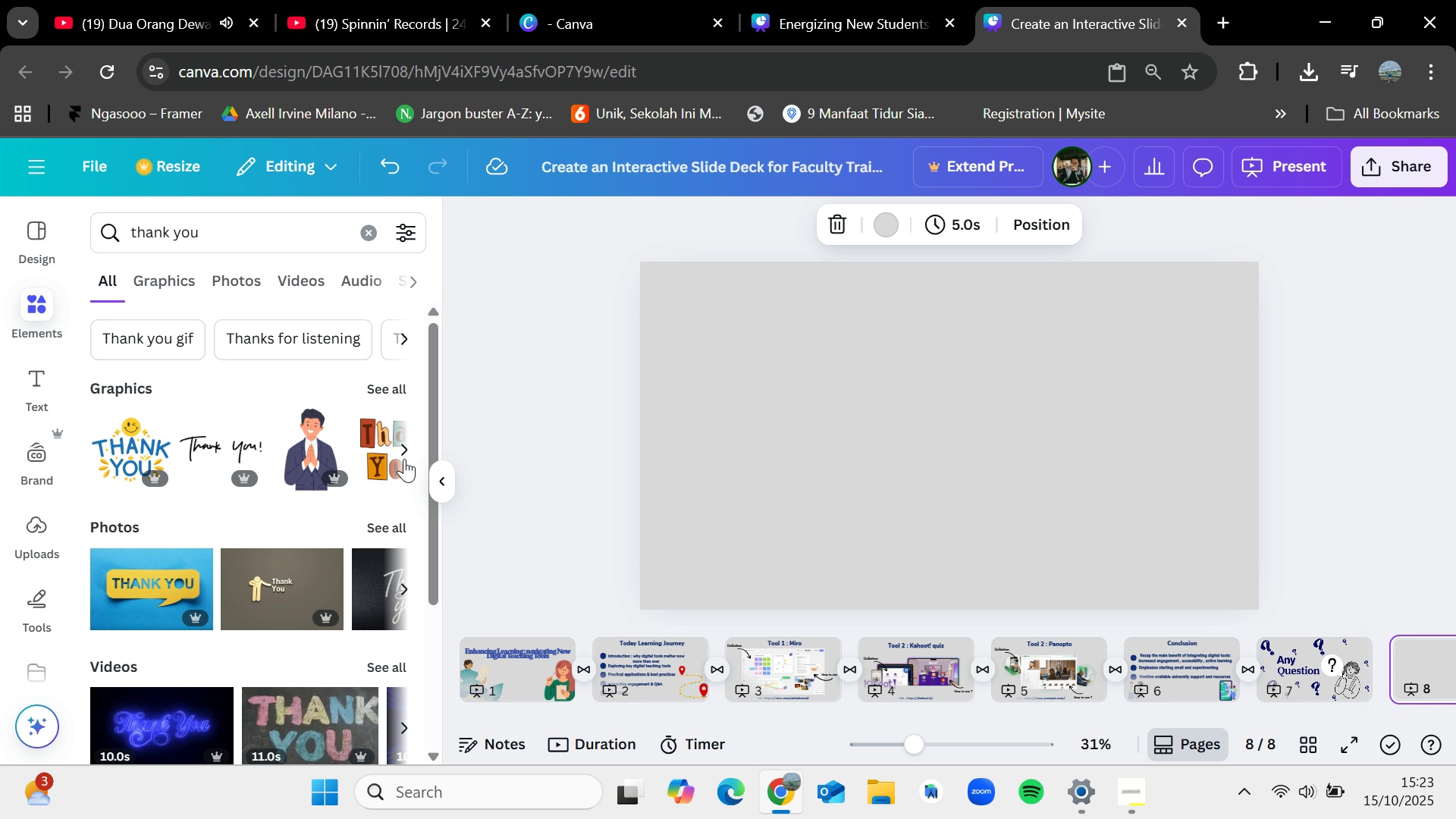 
left_click([367, 531])
 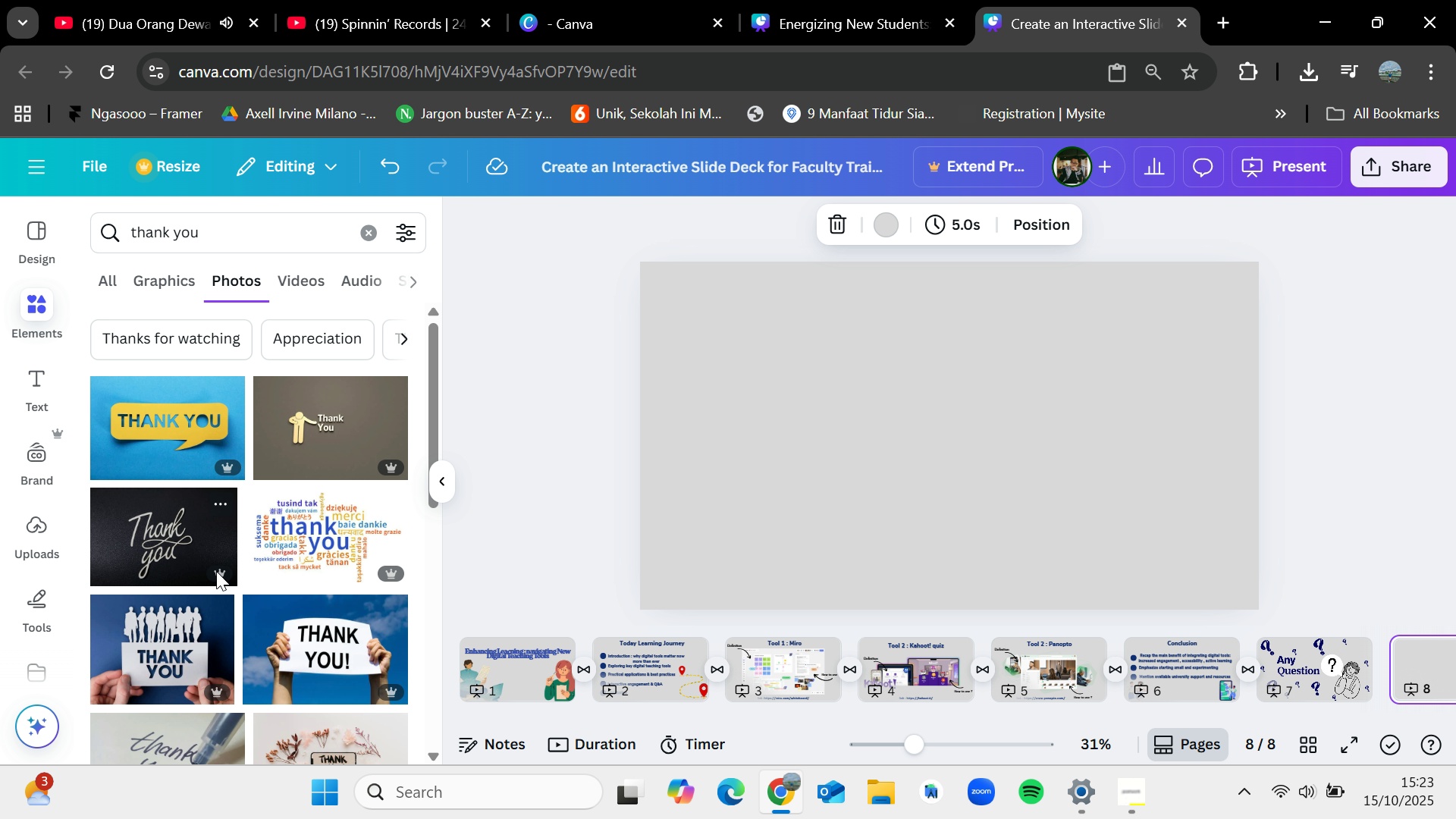 
scroll: coordinate [322, 579], scroll_direction: down, amount: 11.0
 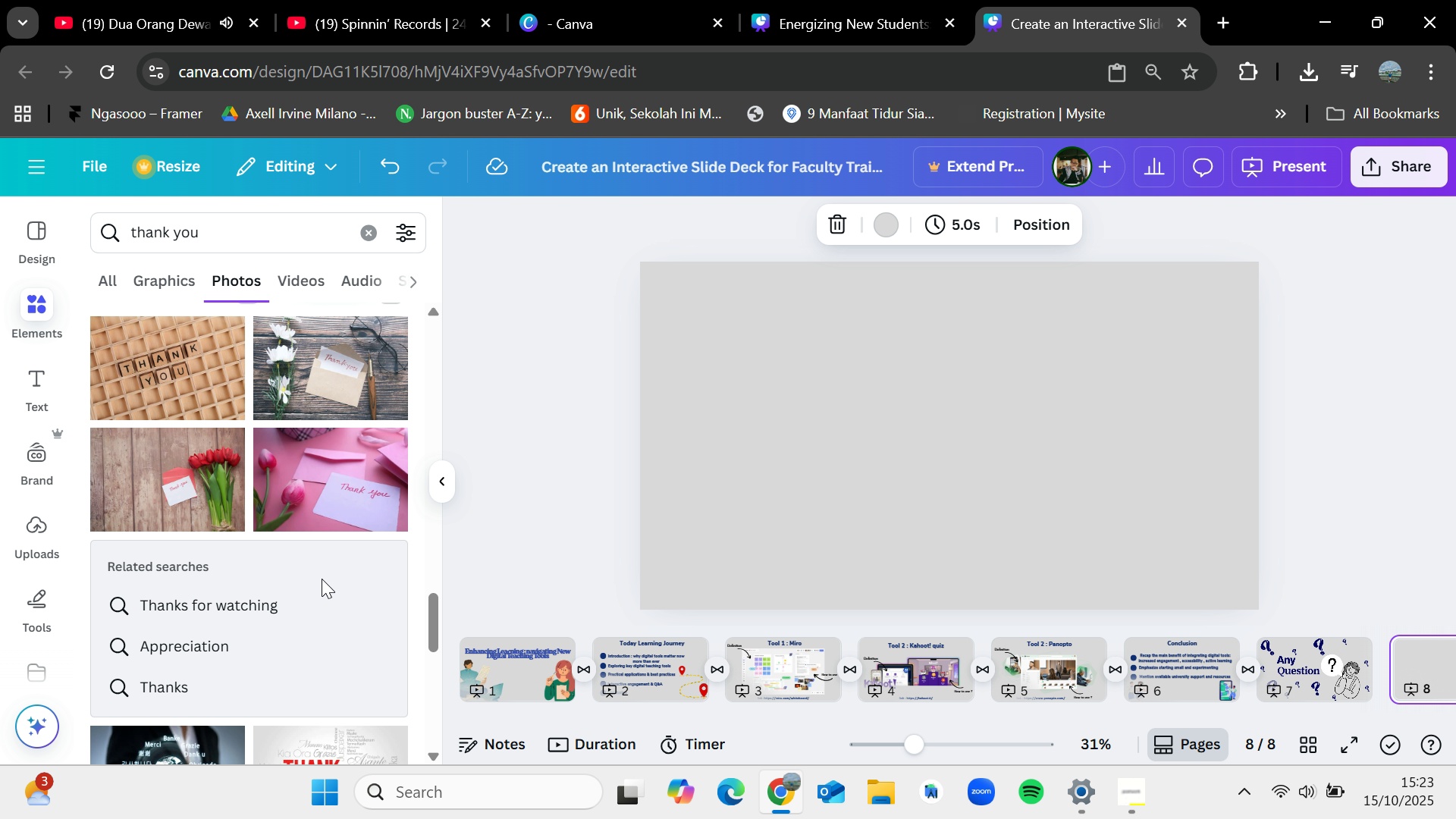 
scroll: coordinate [322, 579], scroll_direction: down, amount: 6.0
 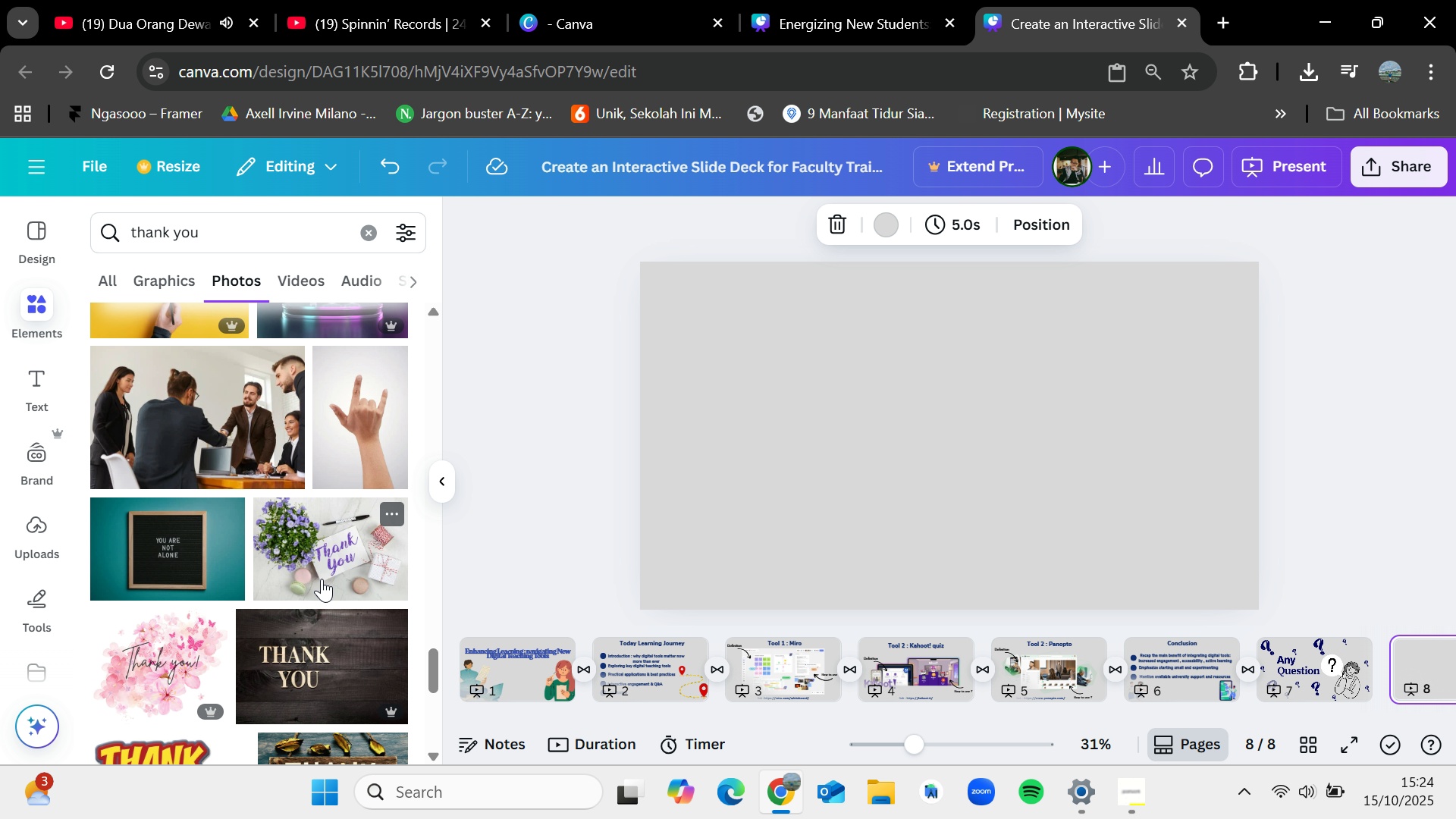 
scroll: coordinate [322, 579], scroll_direction: down, amount: 1.0
 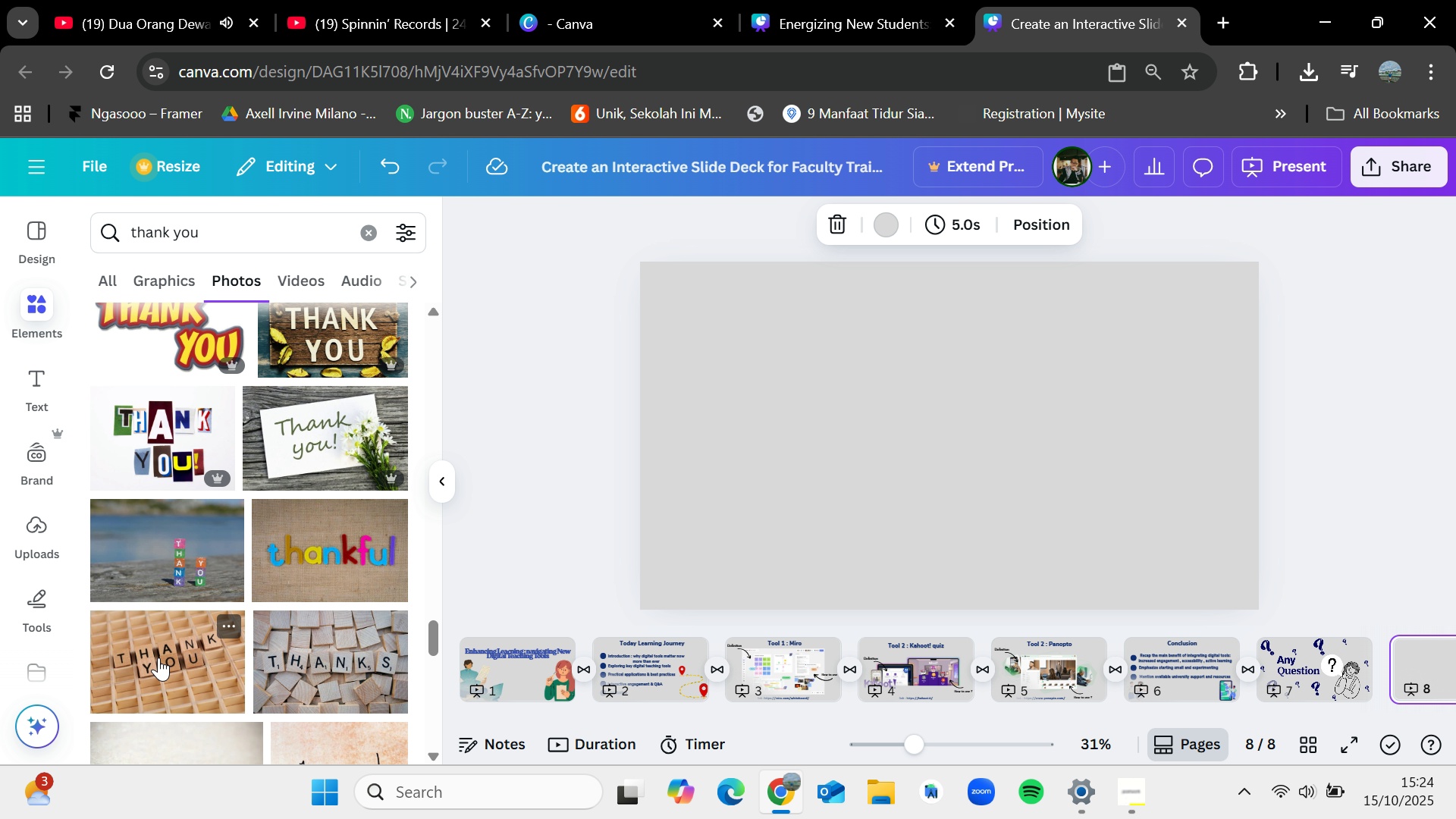 
wait(7.35)
 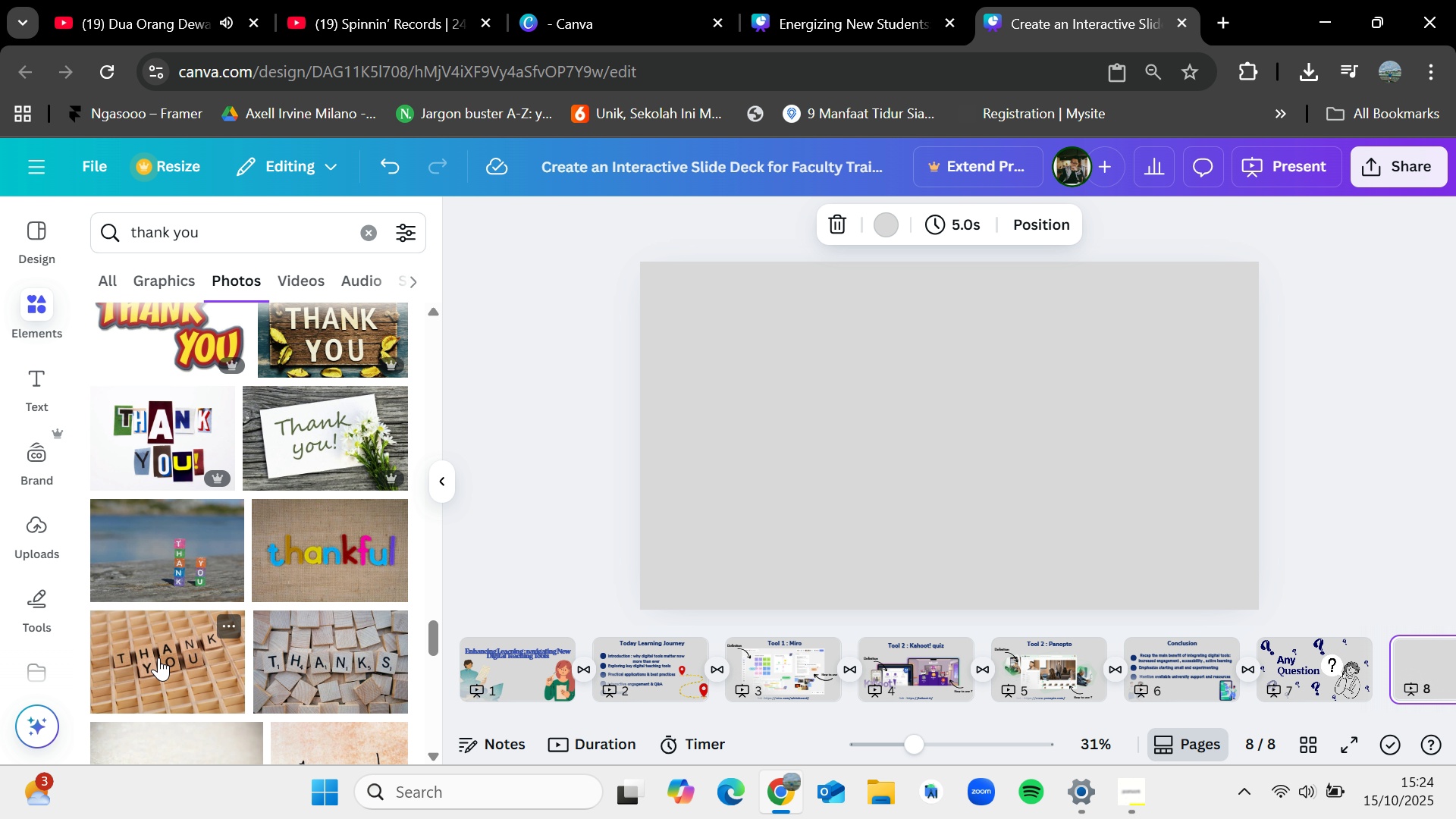 
left_click([544, 407])
 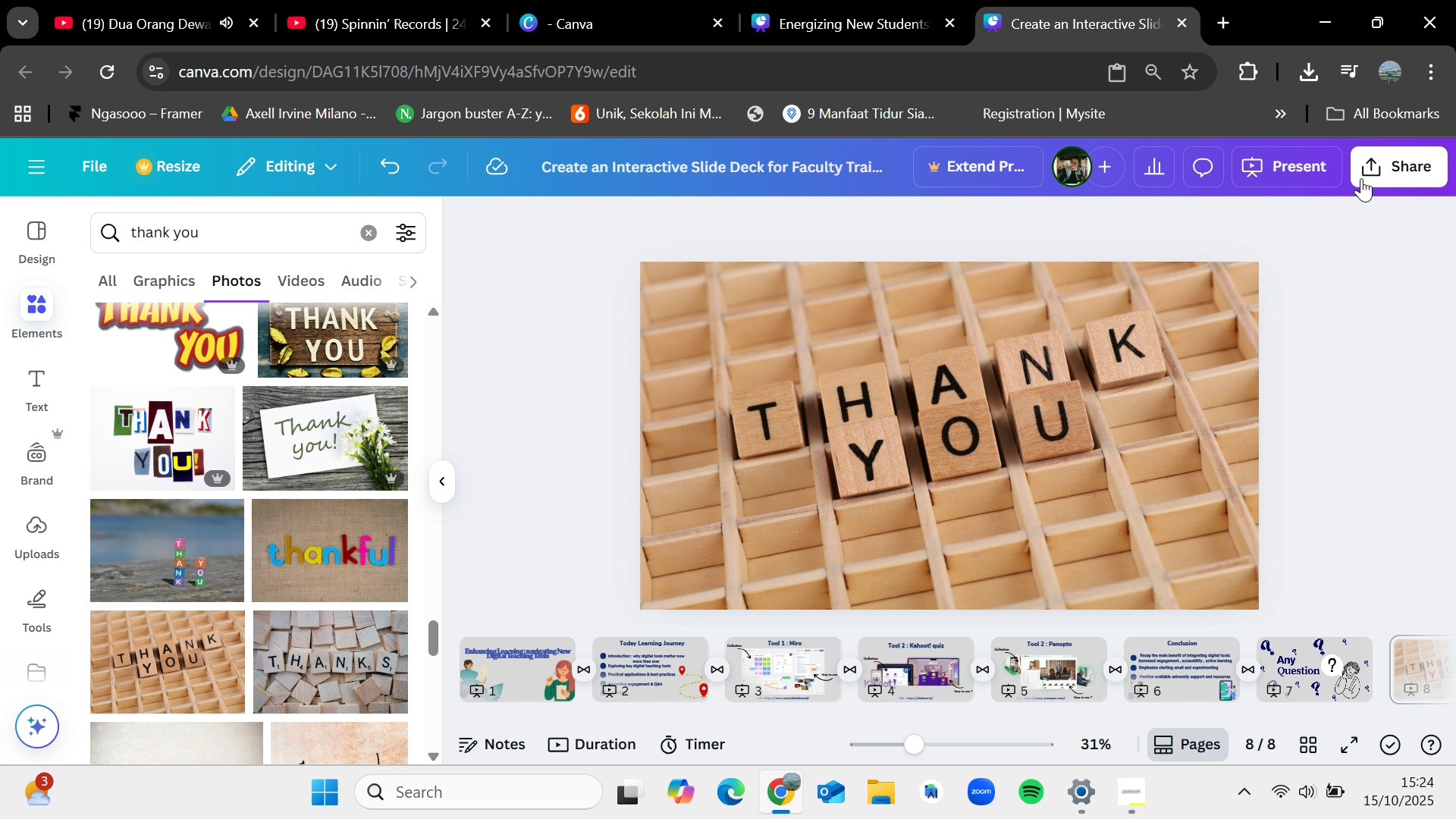 
left_click([1361, 178])
 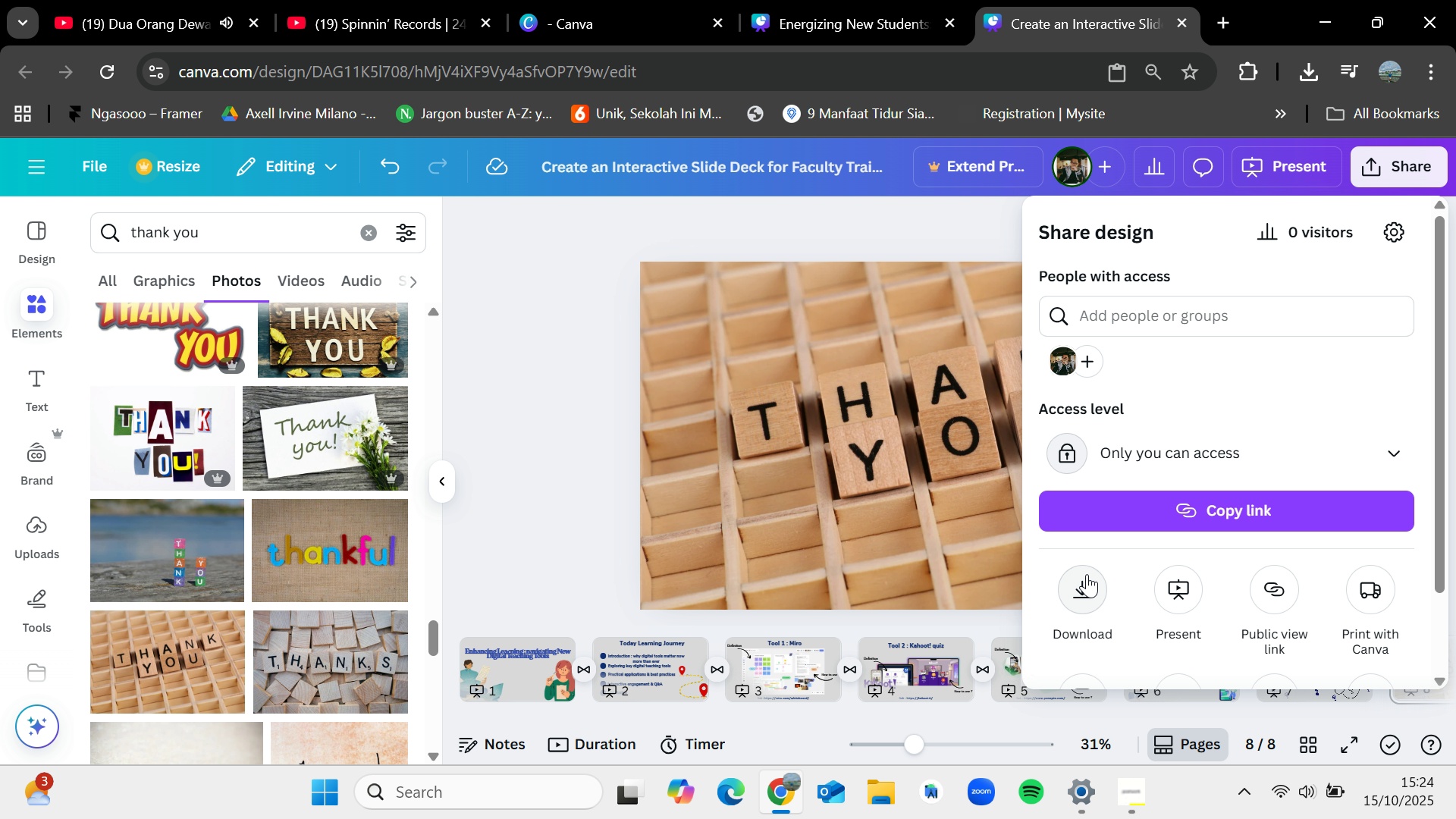 
left_click([1087, 576])
 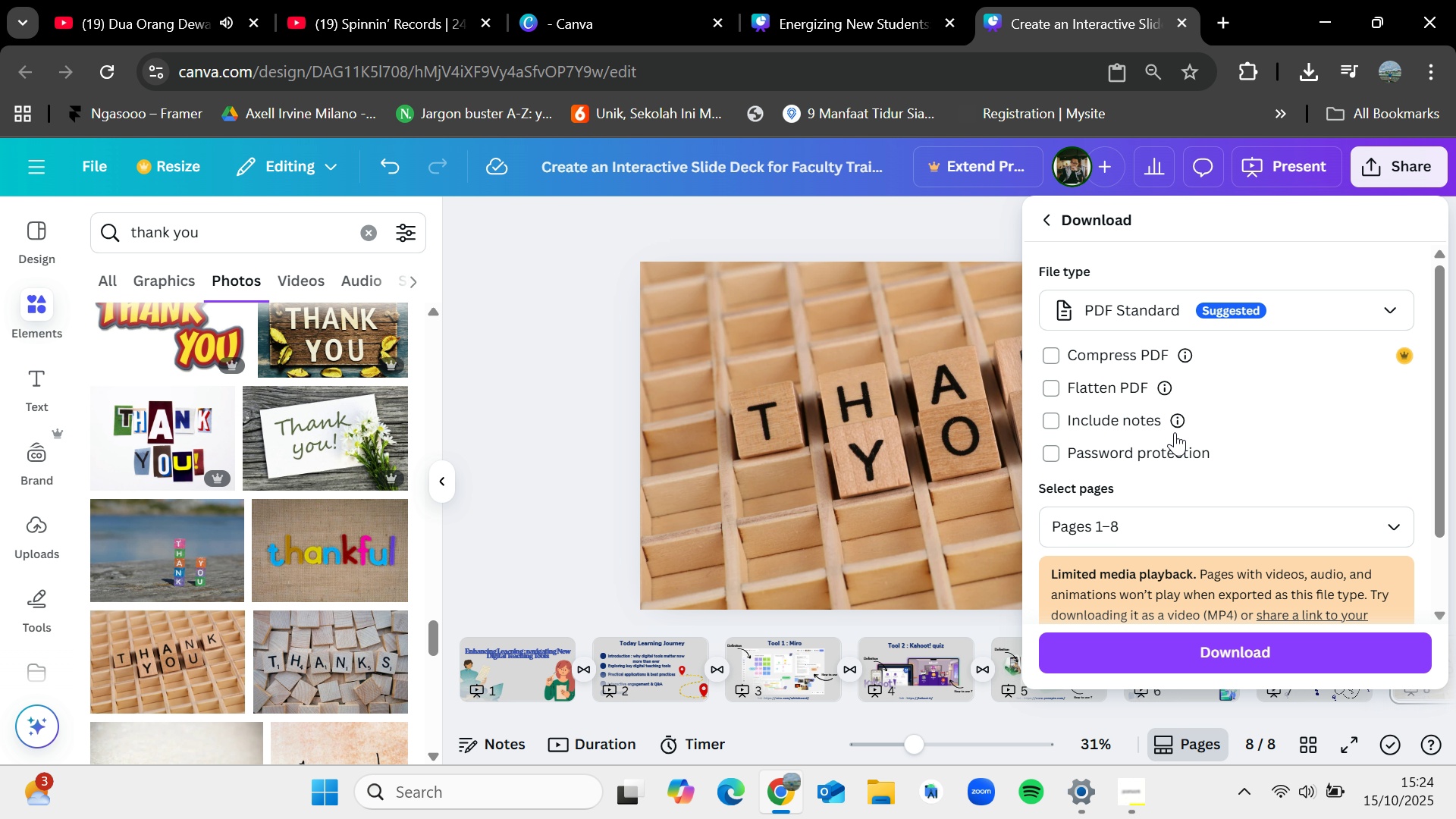 
left_click([1218, 647])
 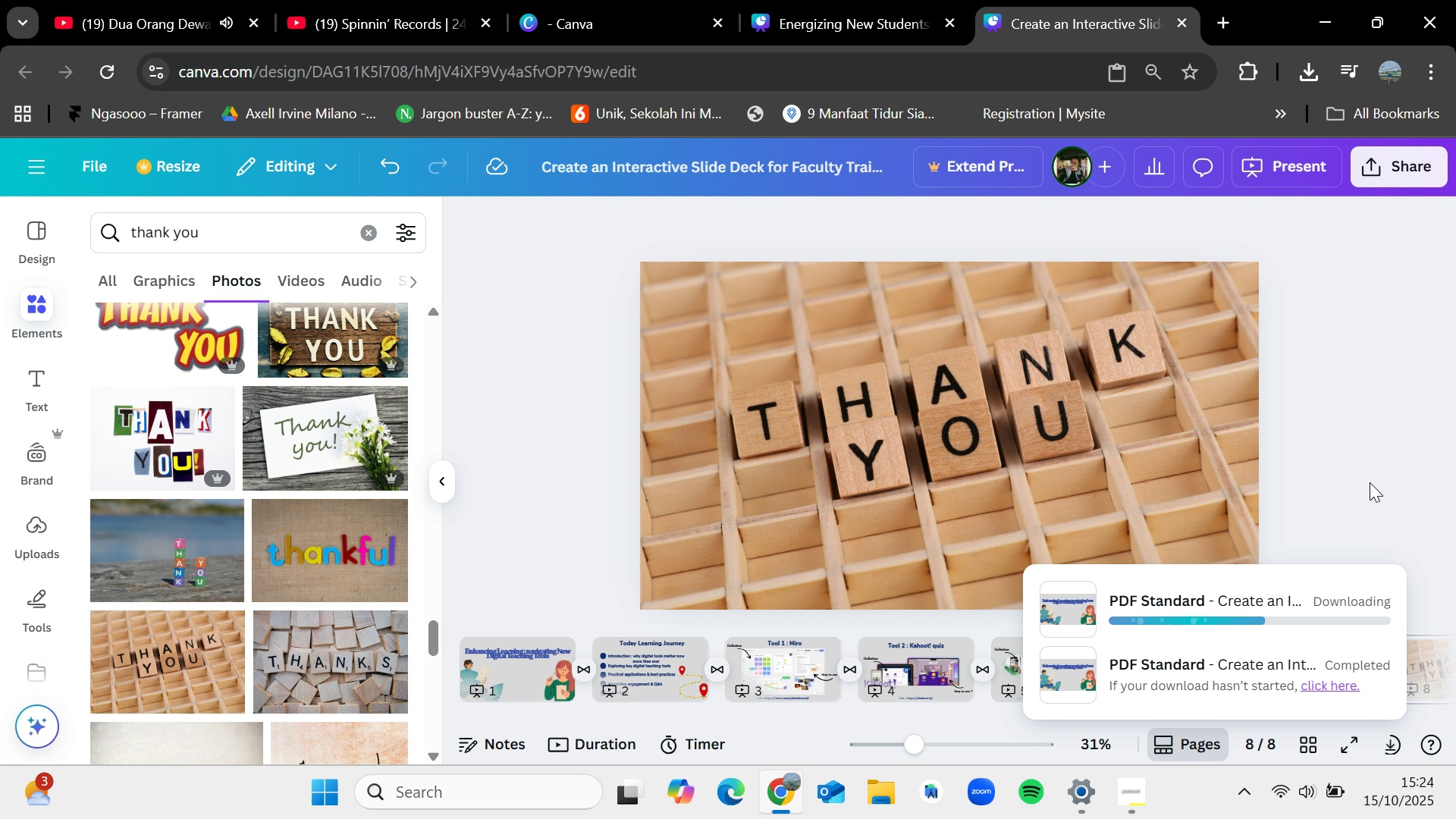 
wait(10.13)
 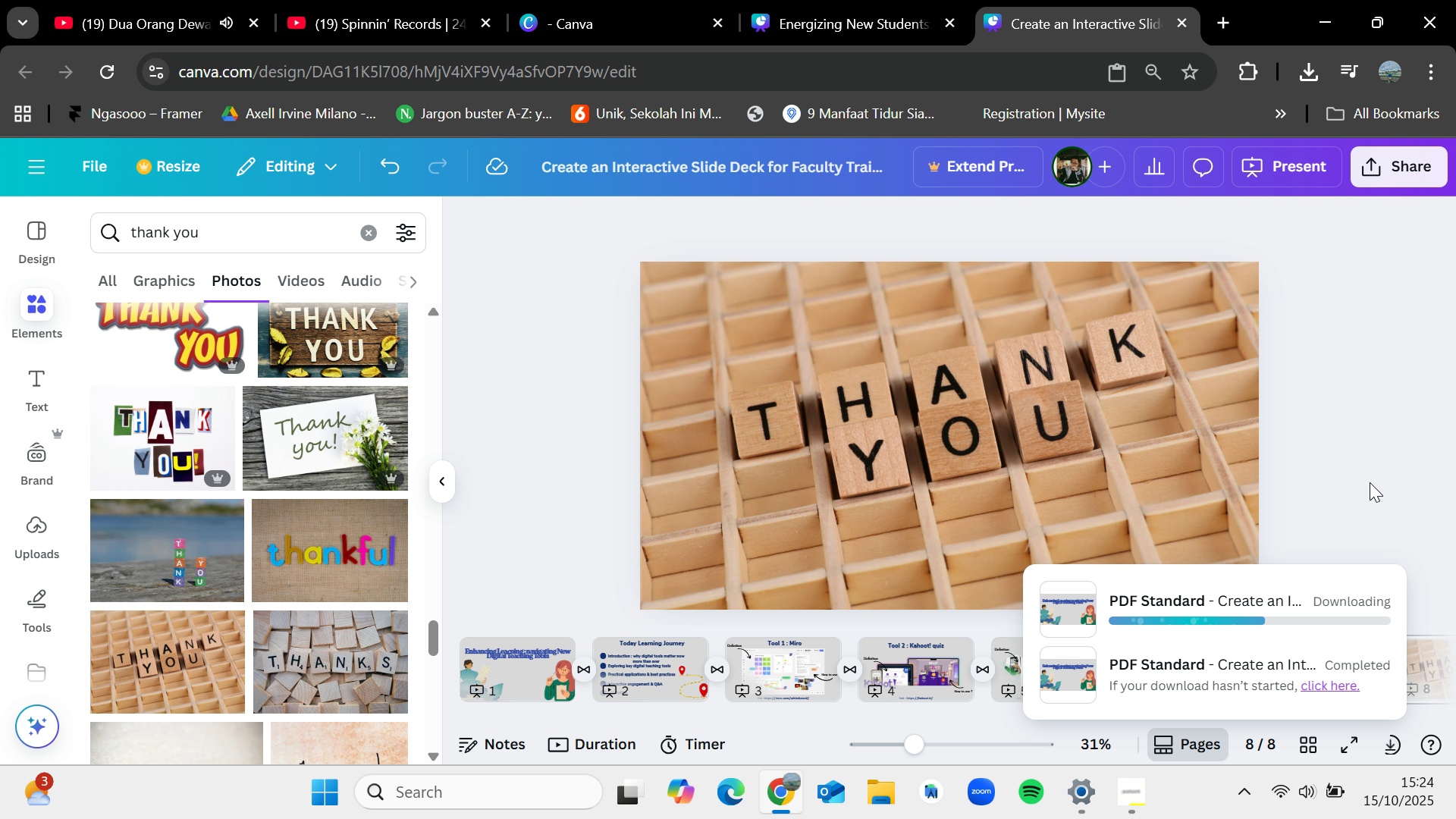 
left_click([1370, 482])
 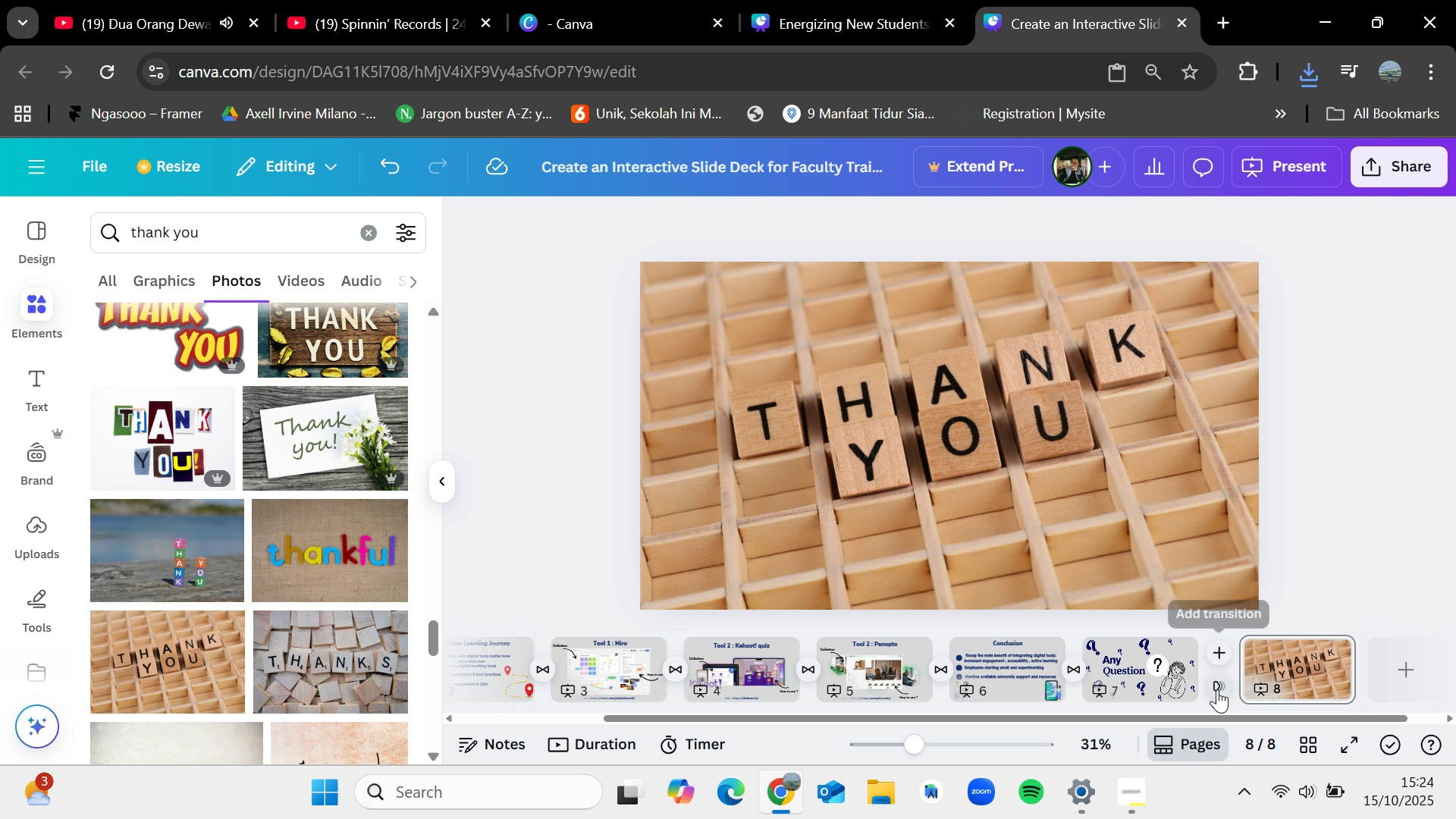 
wait(6.98)
 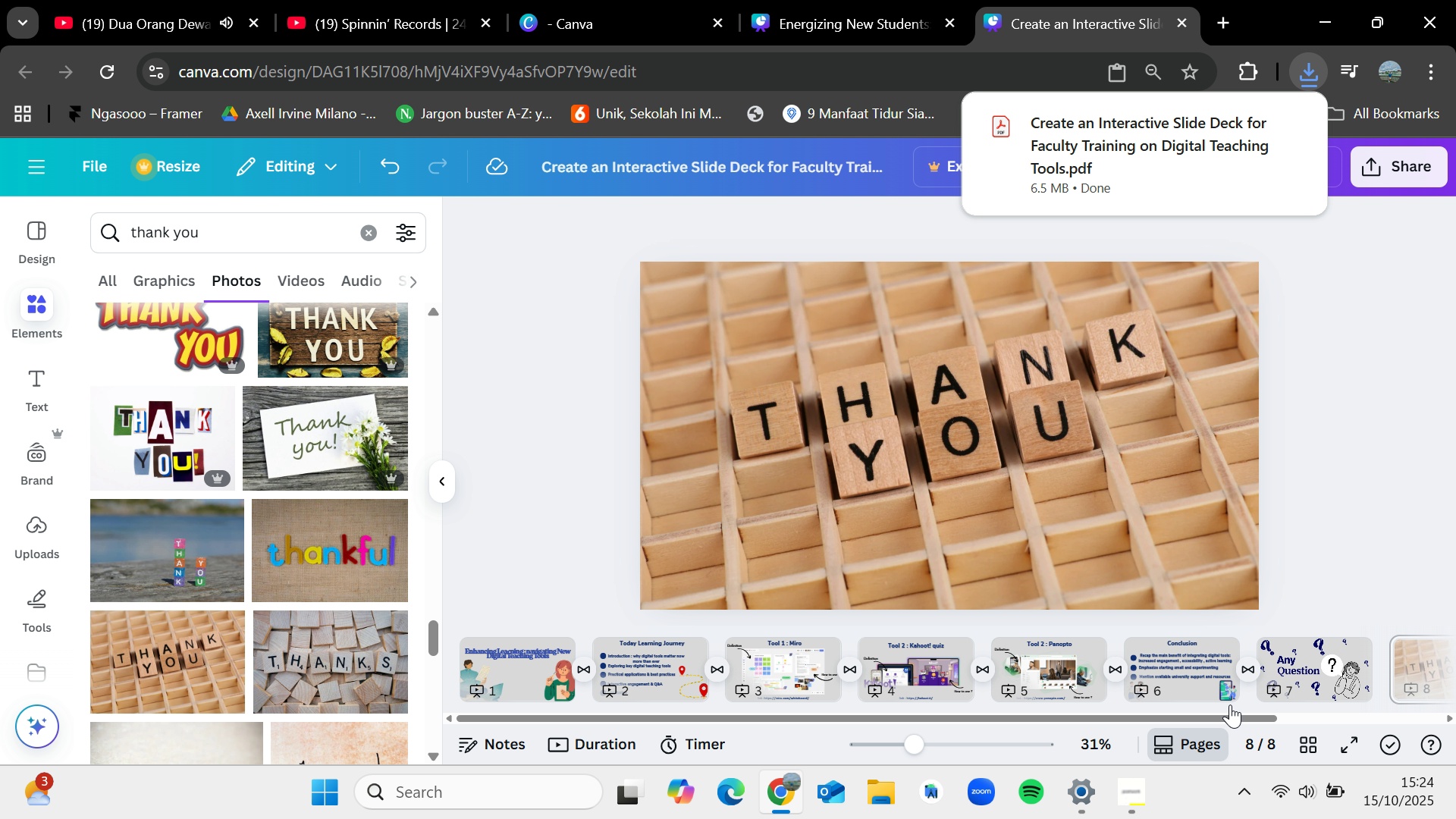 
left_click([248, 343])
 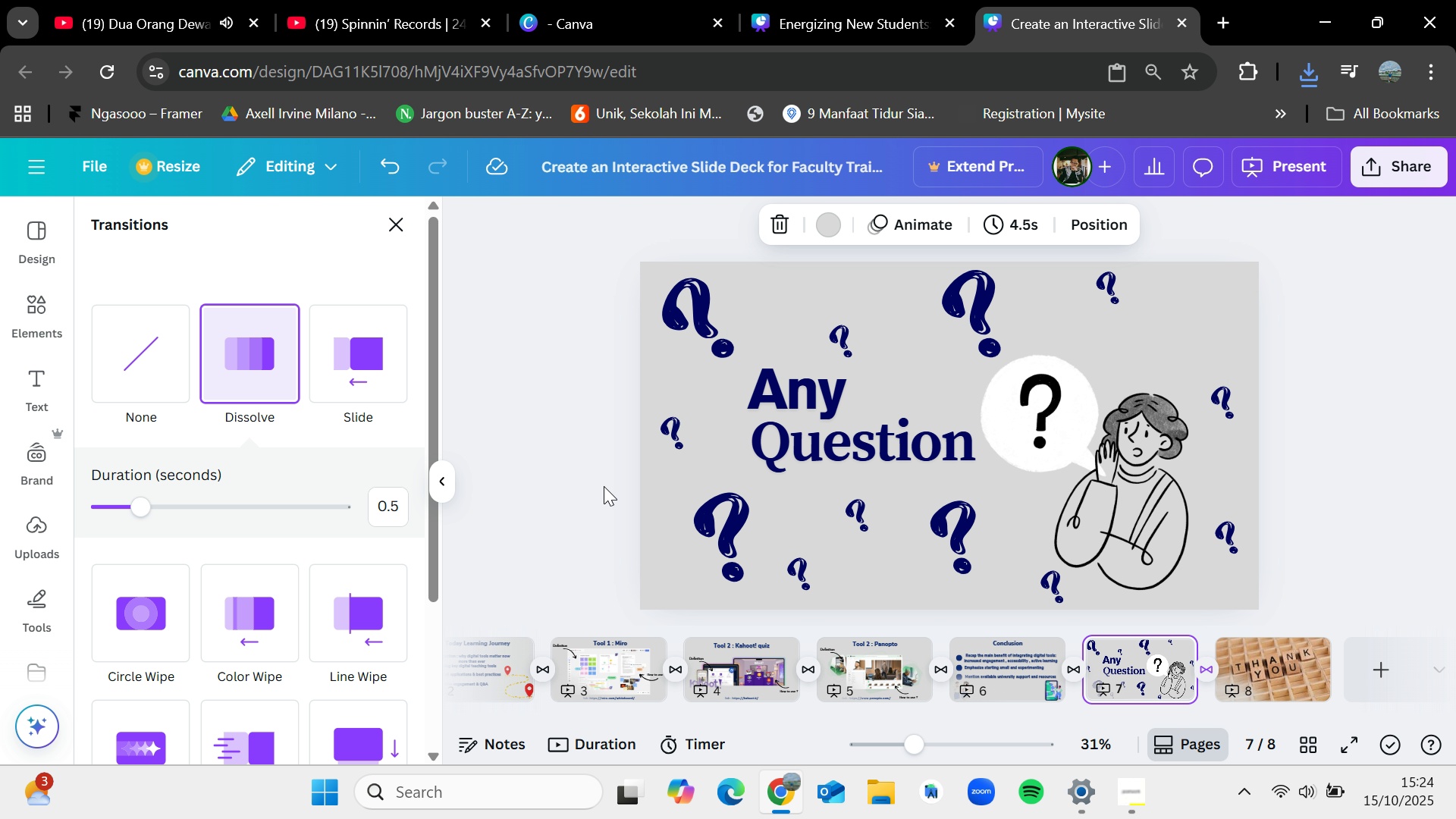 
left_click([601, 489])
 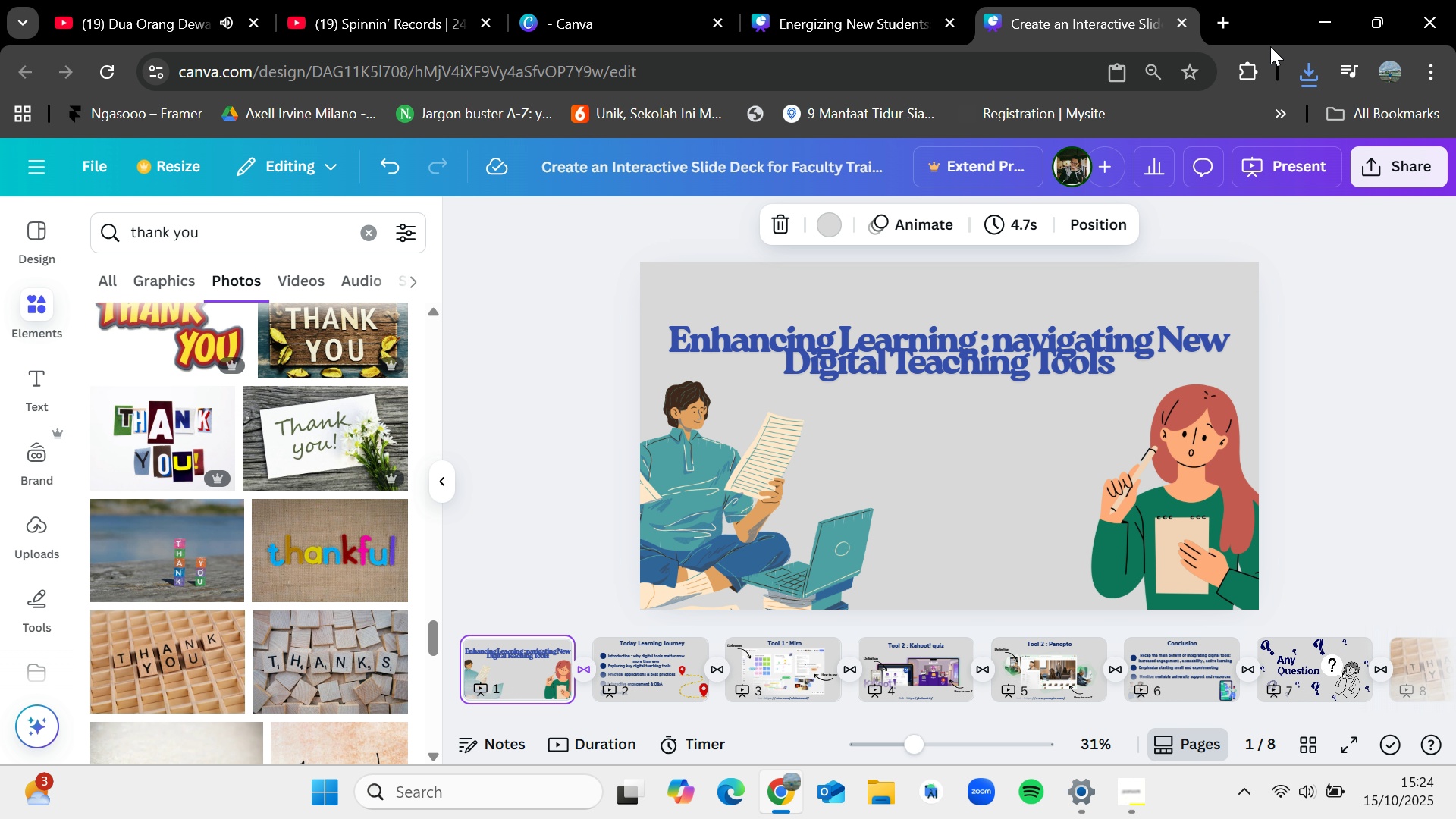 
left_click([1301, 69])
 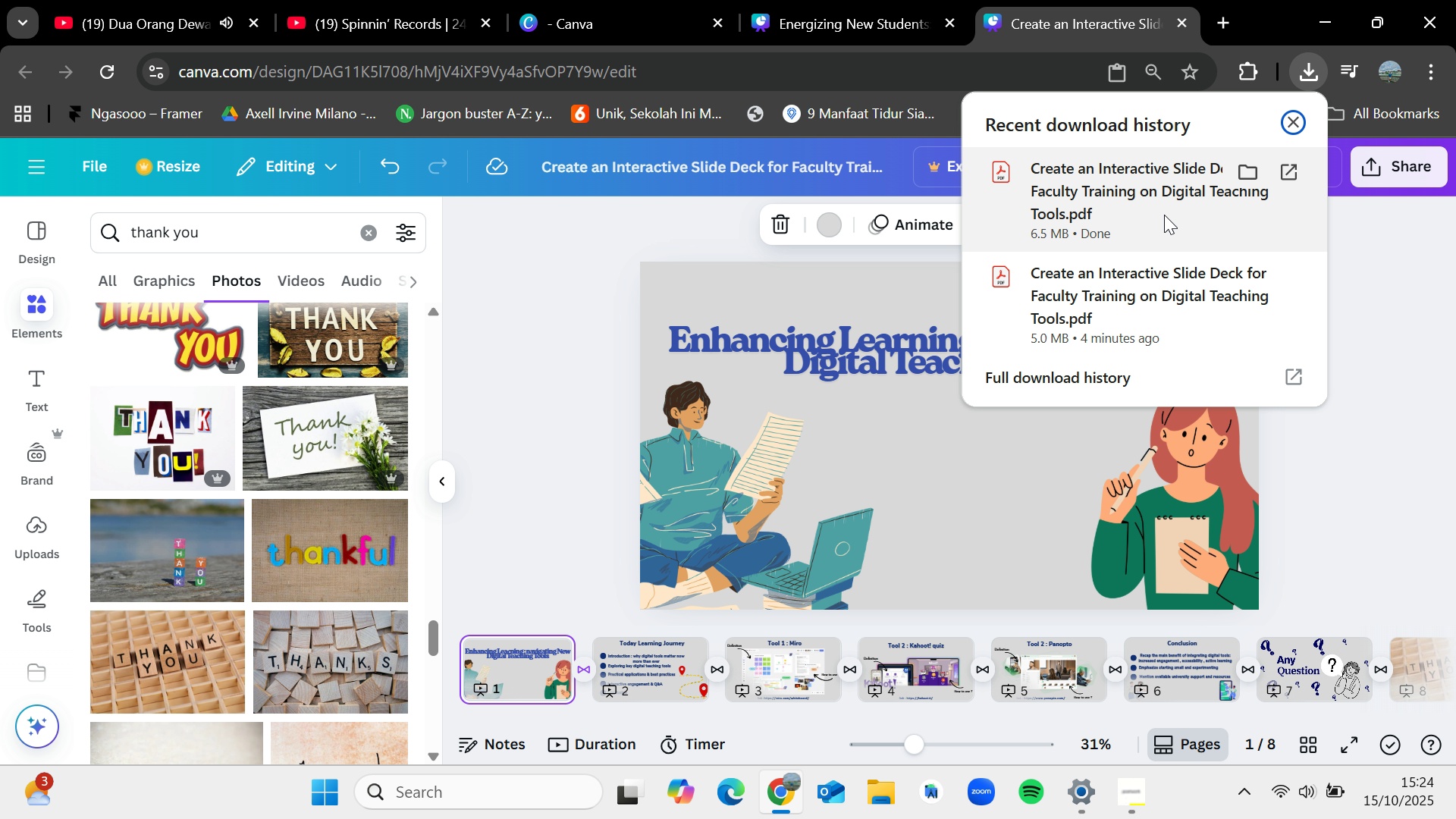 
left_click([1164, 215])
 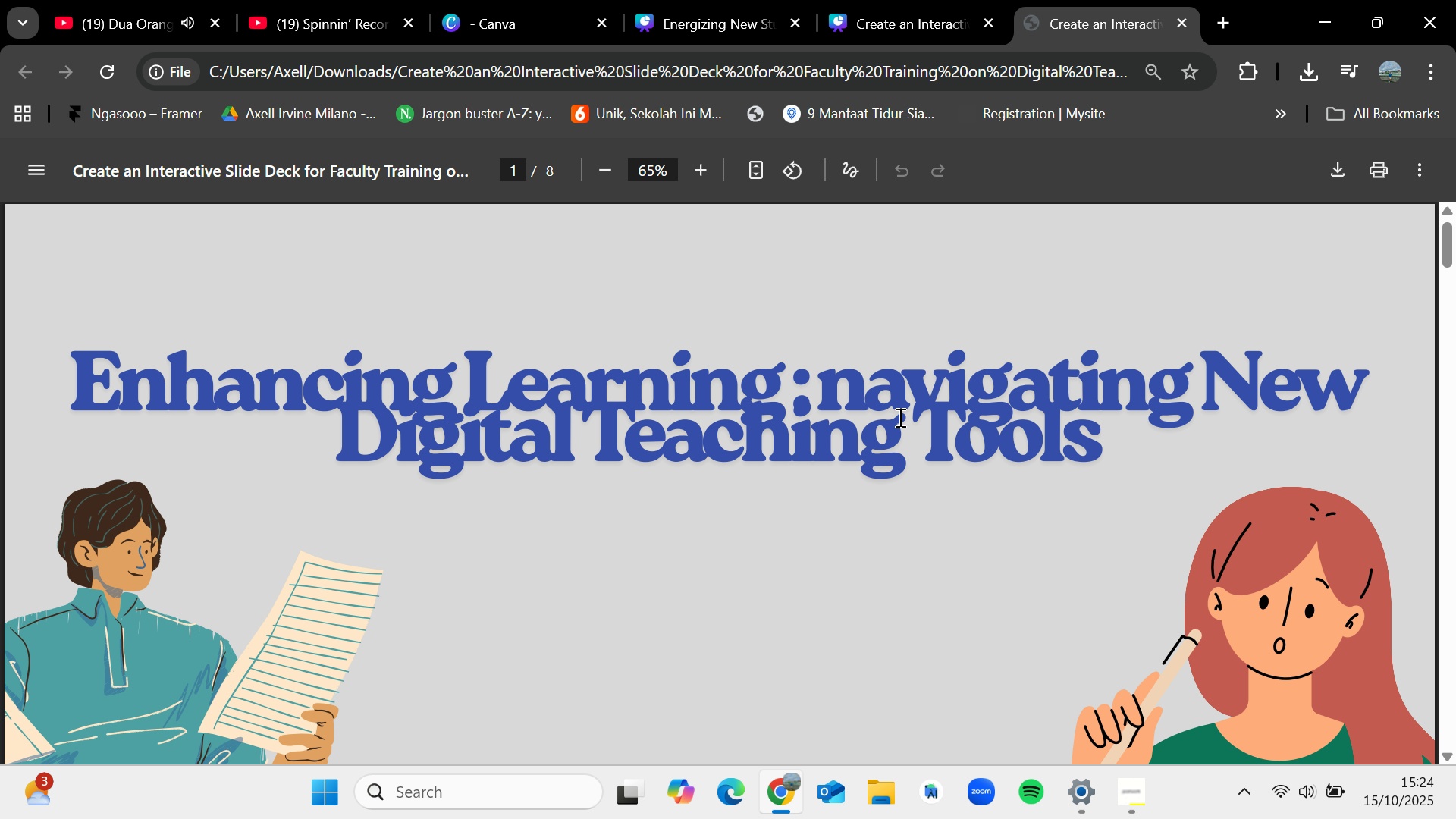 
scroll: coordinate [890, 490], scroll_direction: down, amount: 14.0
 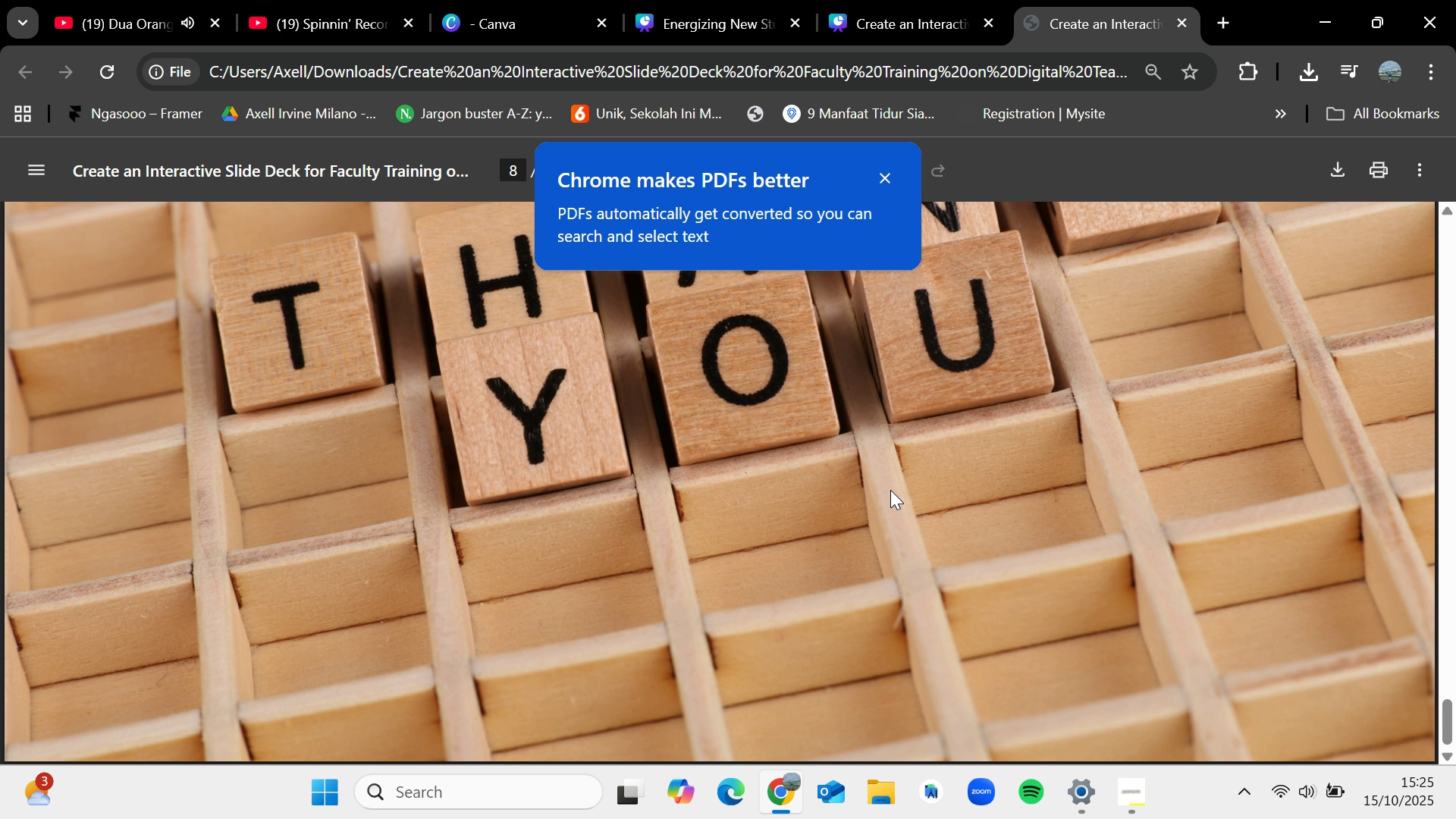 
left_click([1180, 21])
 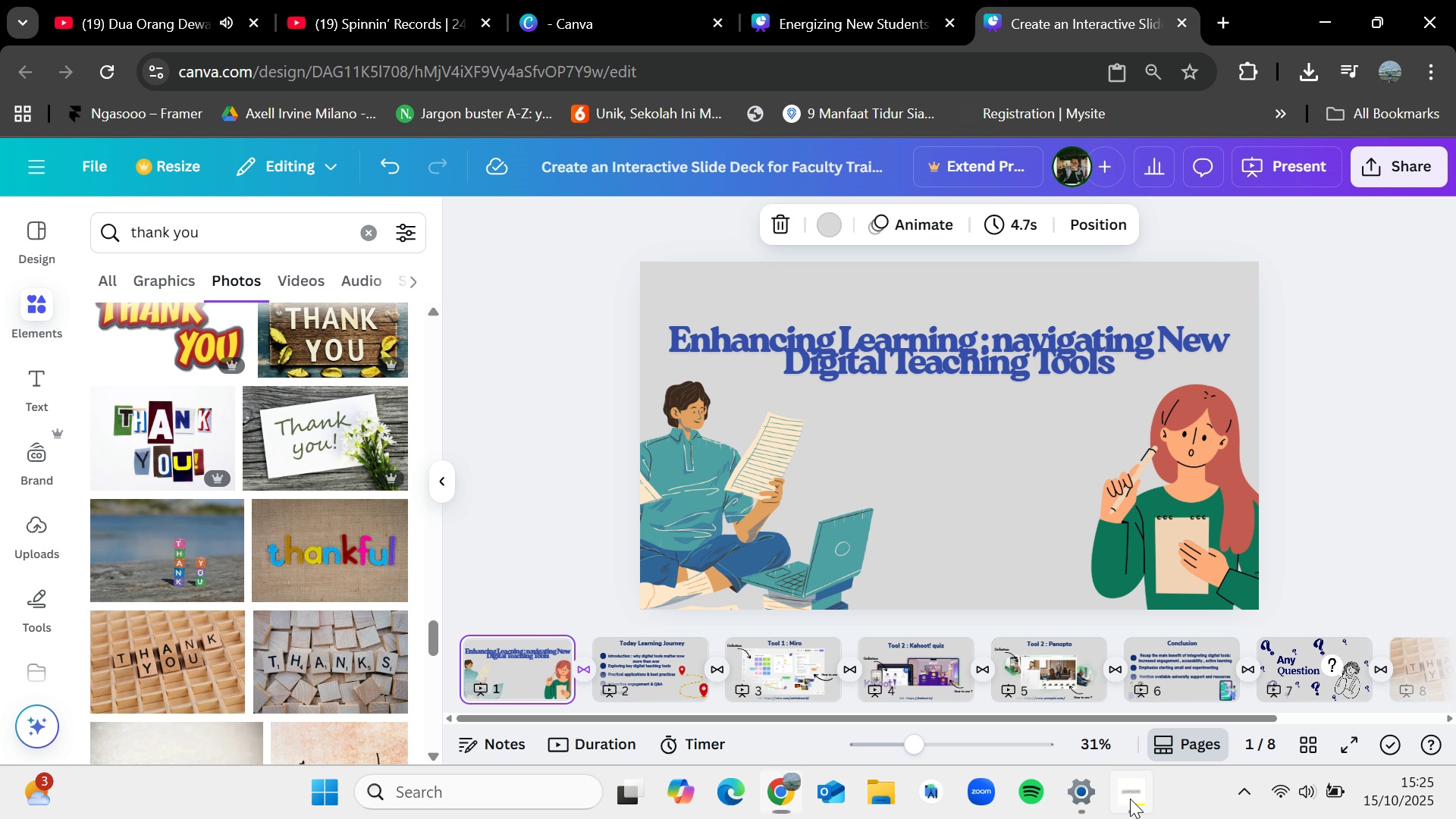 
left_click([1131, 799])